 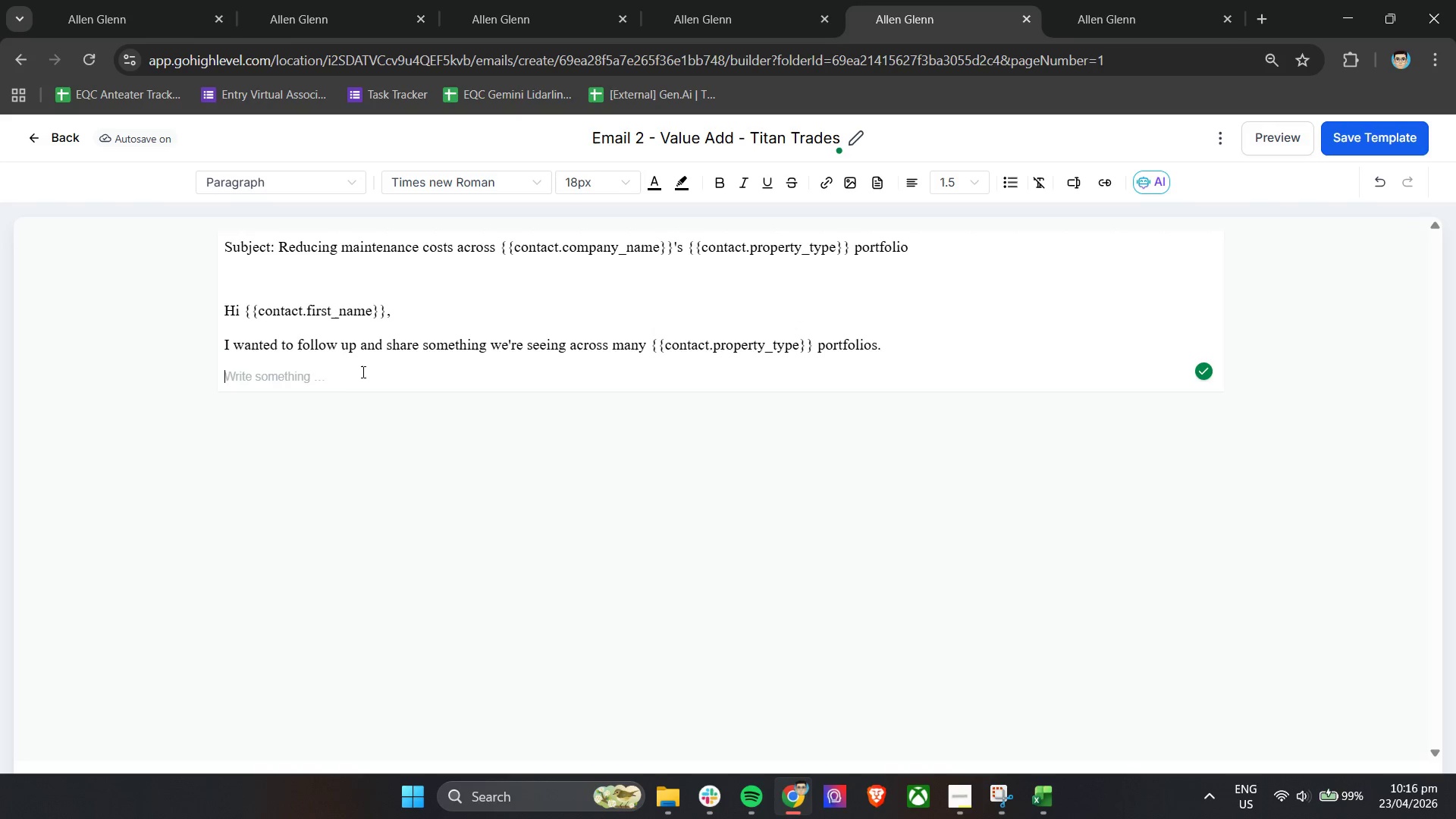 
type(A large percentage of unexpected maintenance costs )
 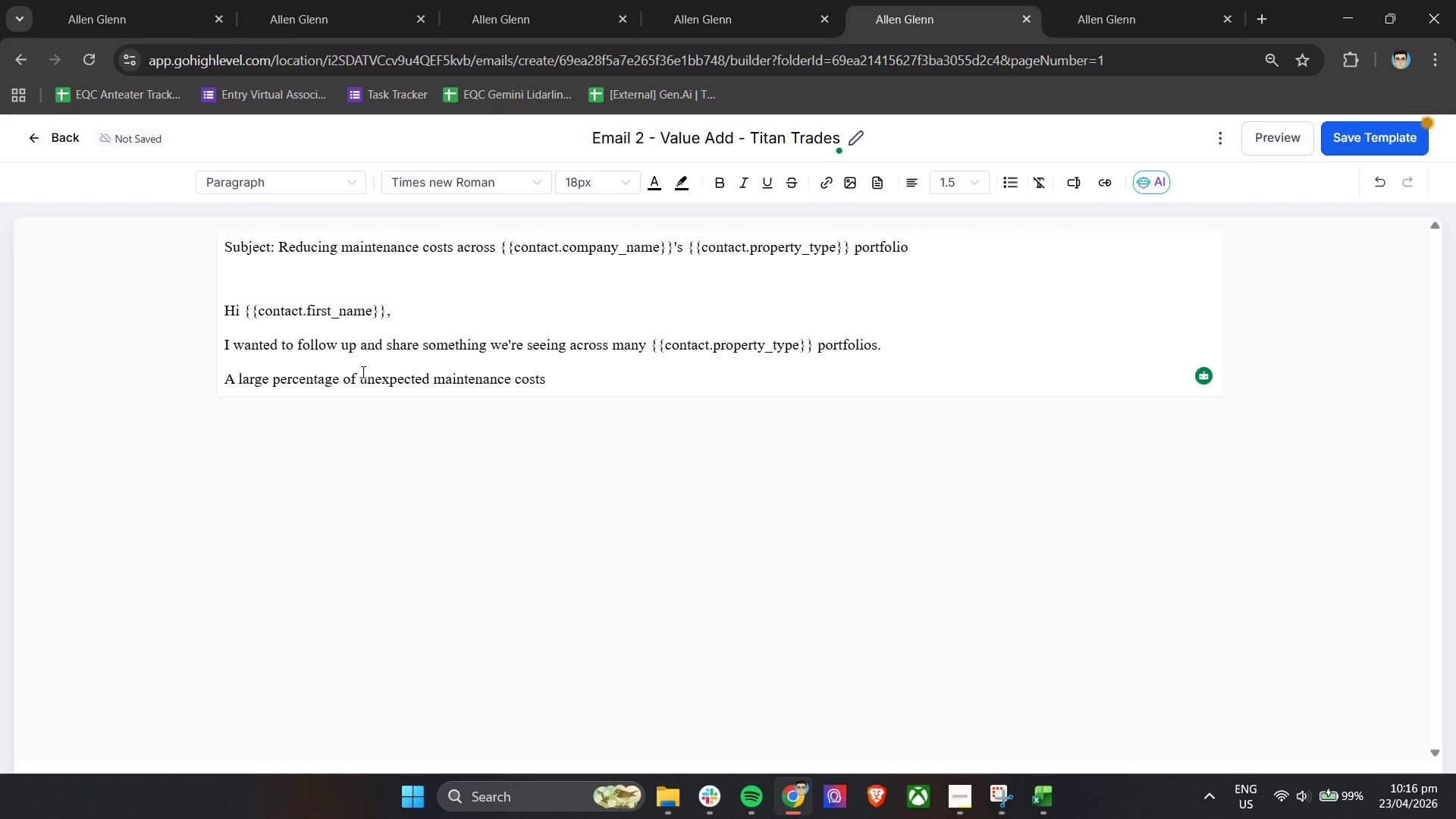 
wait(6.67)
 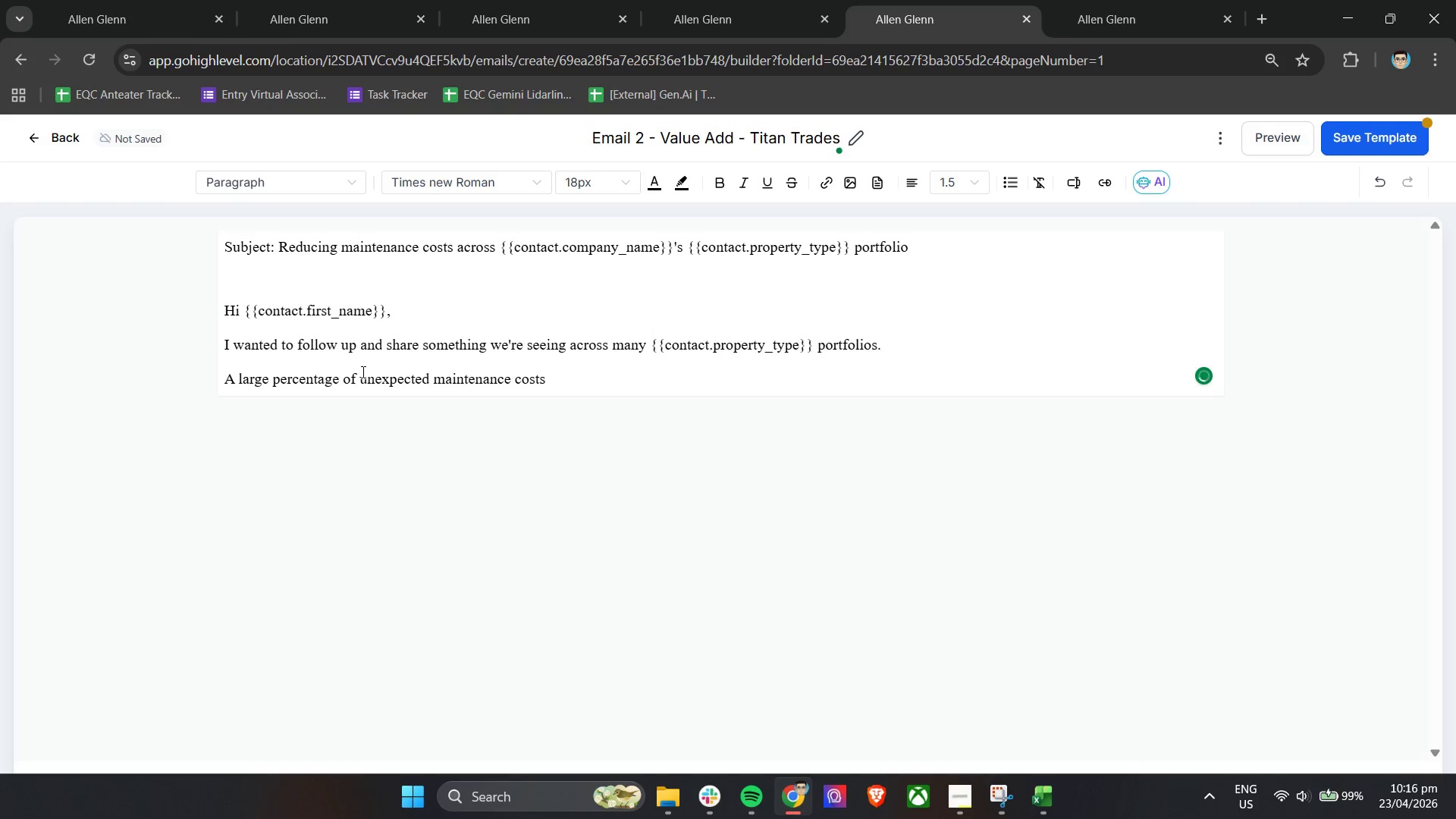 
type(typically come from )
 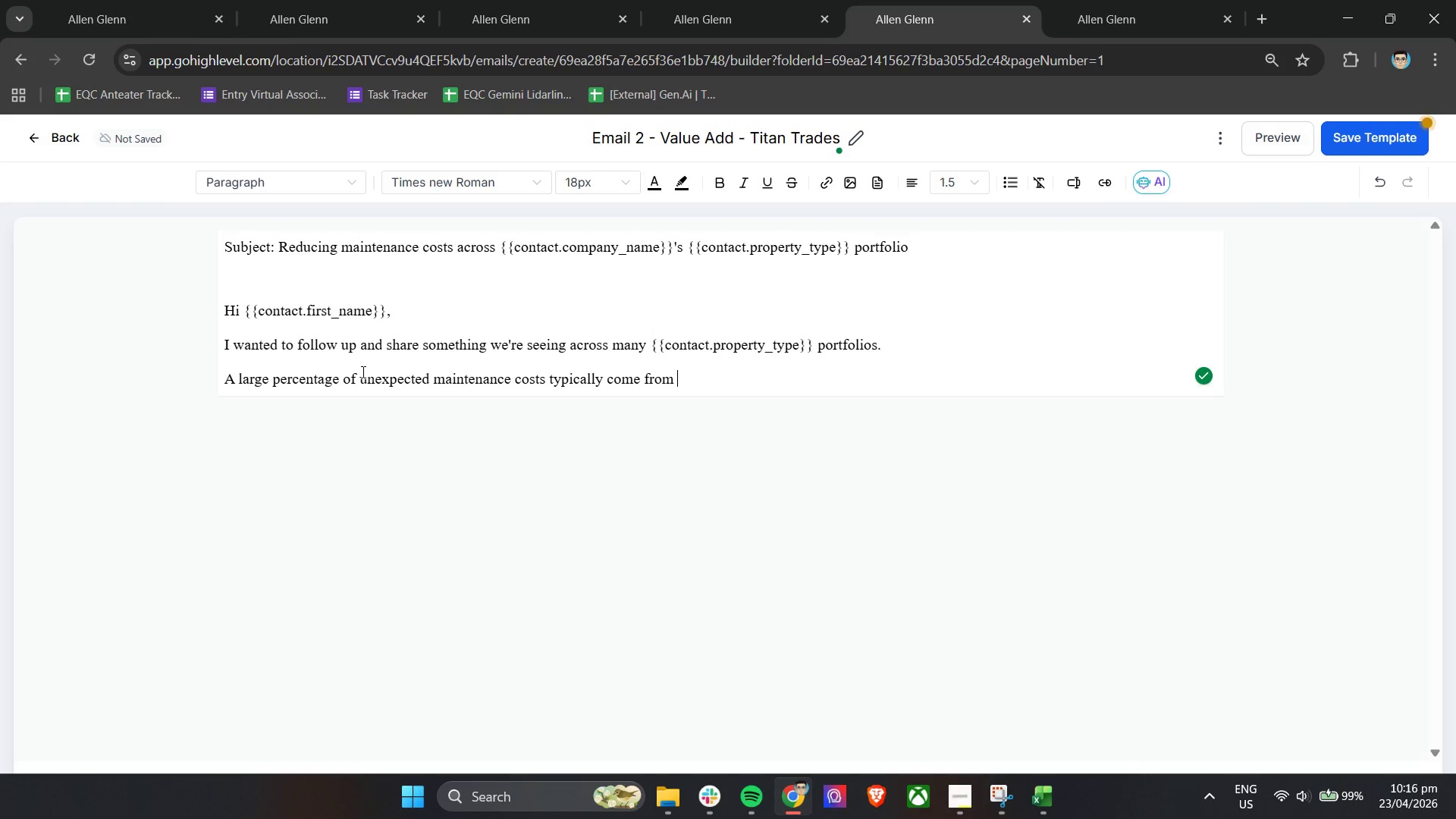 
type(deferred HVAC )
 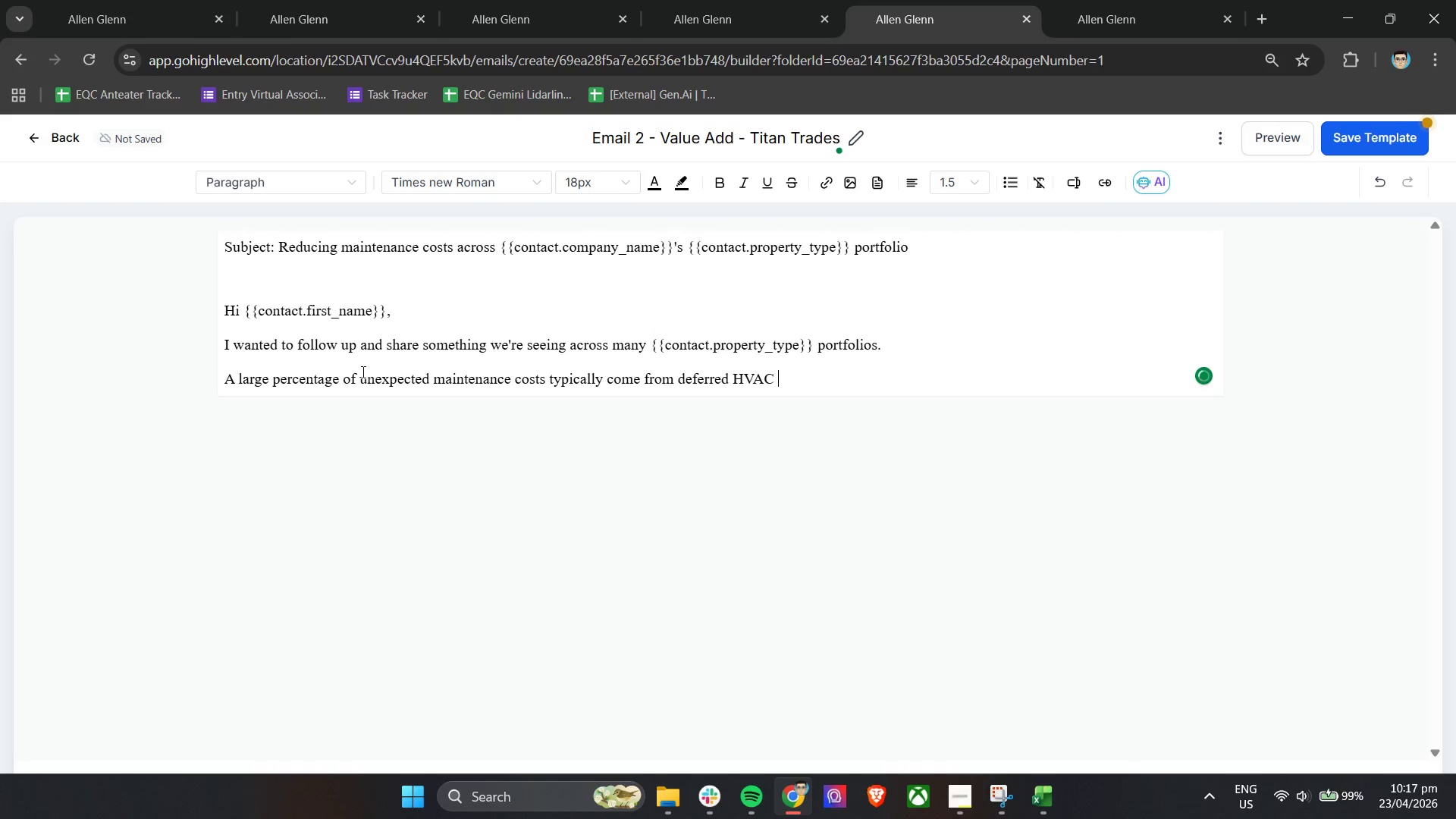 
type(servicing and minor roofing issues)
 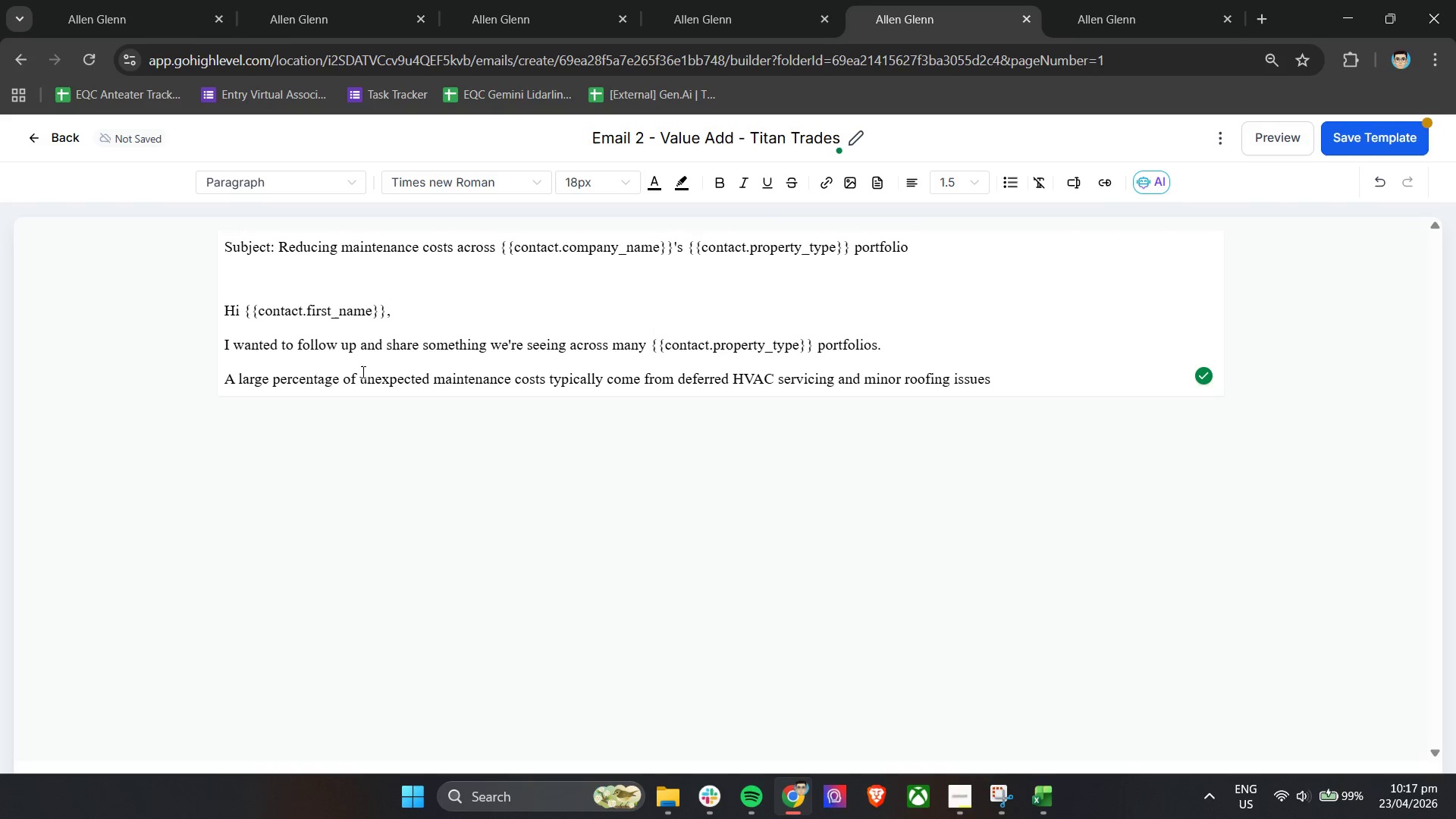 
type( that go uno)
key(Backspace)
type(to)
key(Backspace)
key(Backspace)
type(noticed until they become)
 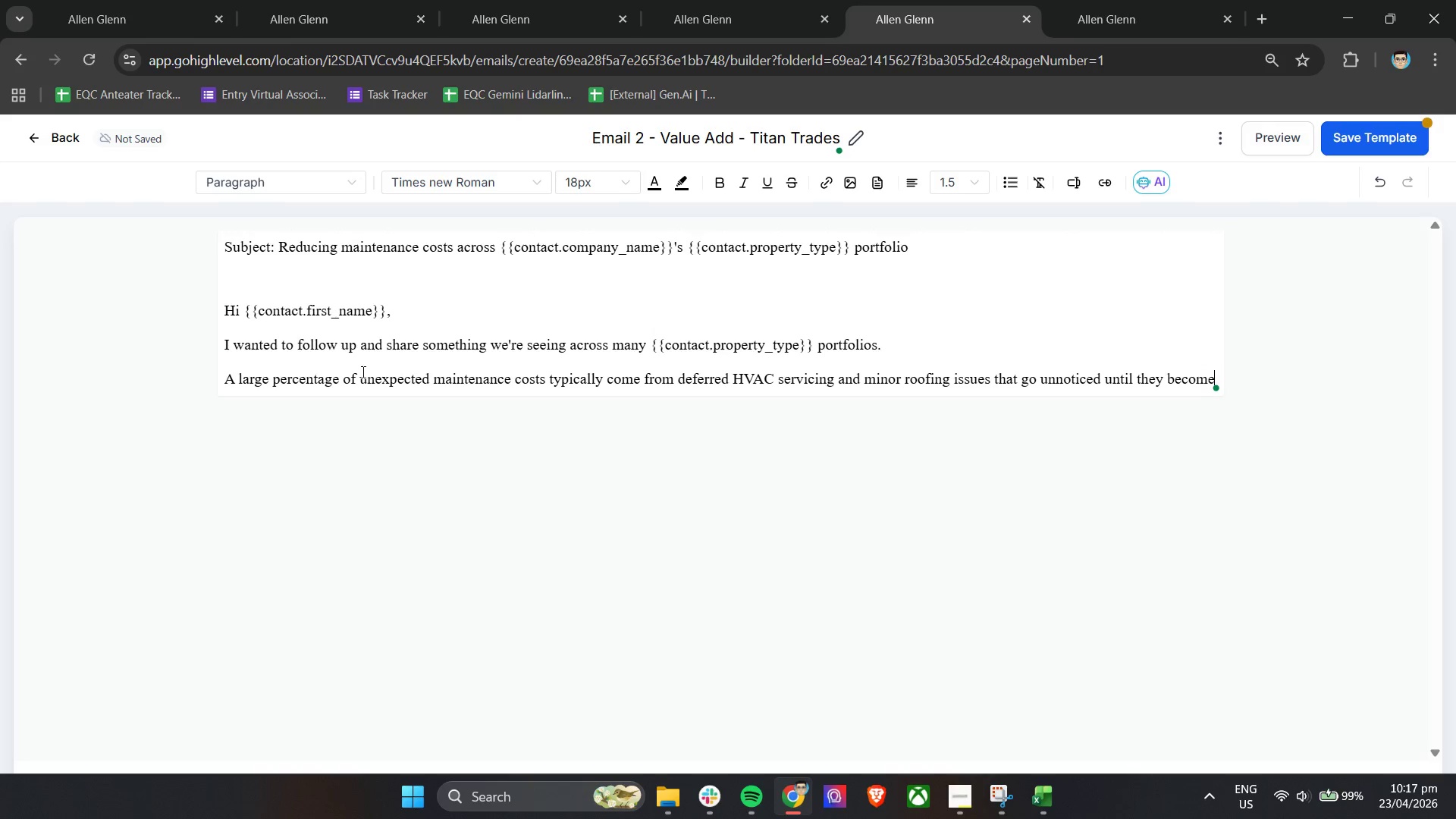 
type( urgent repairs.)
 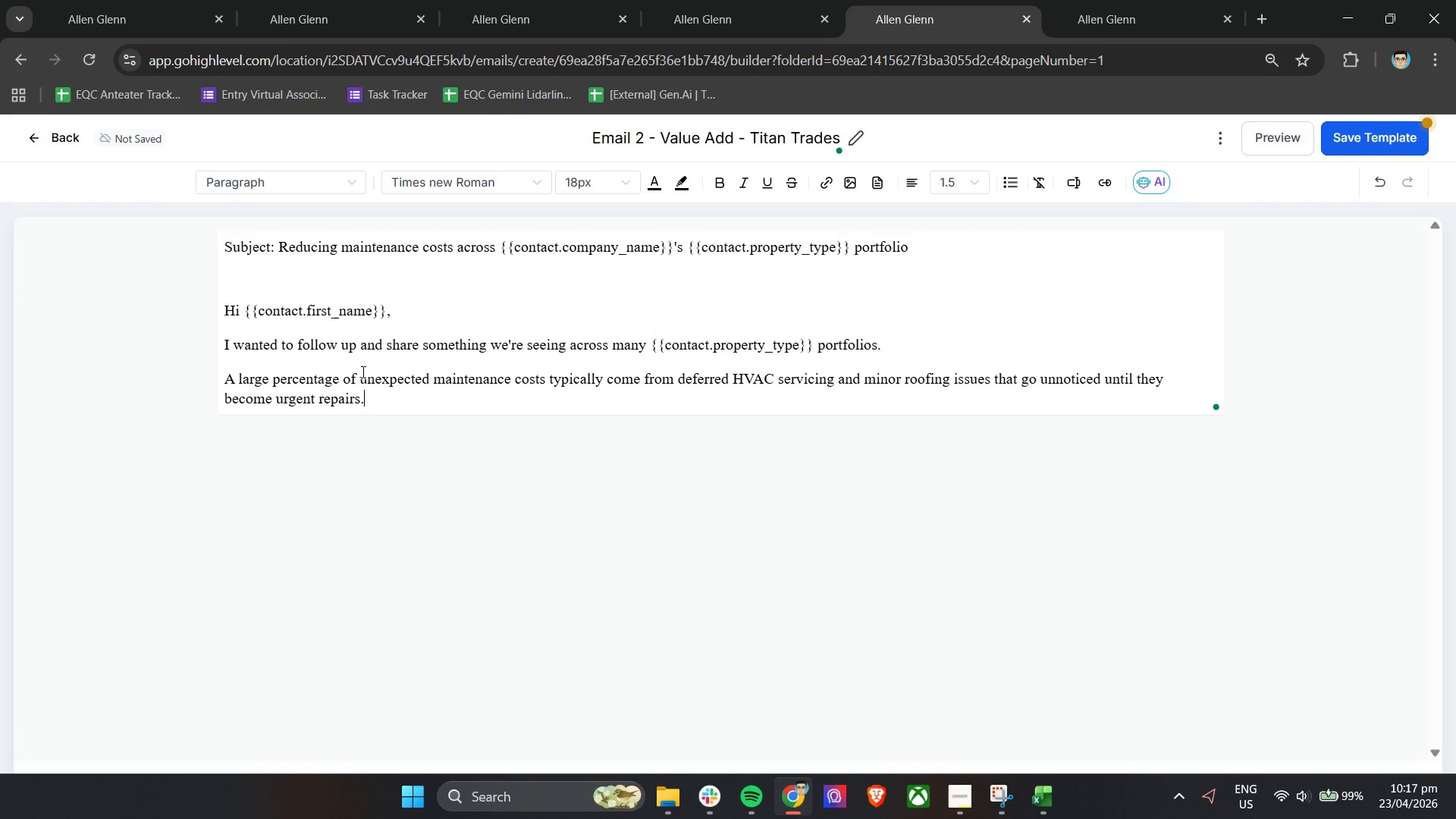 
key(Enter)
 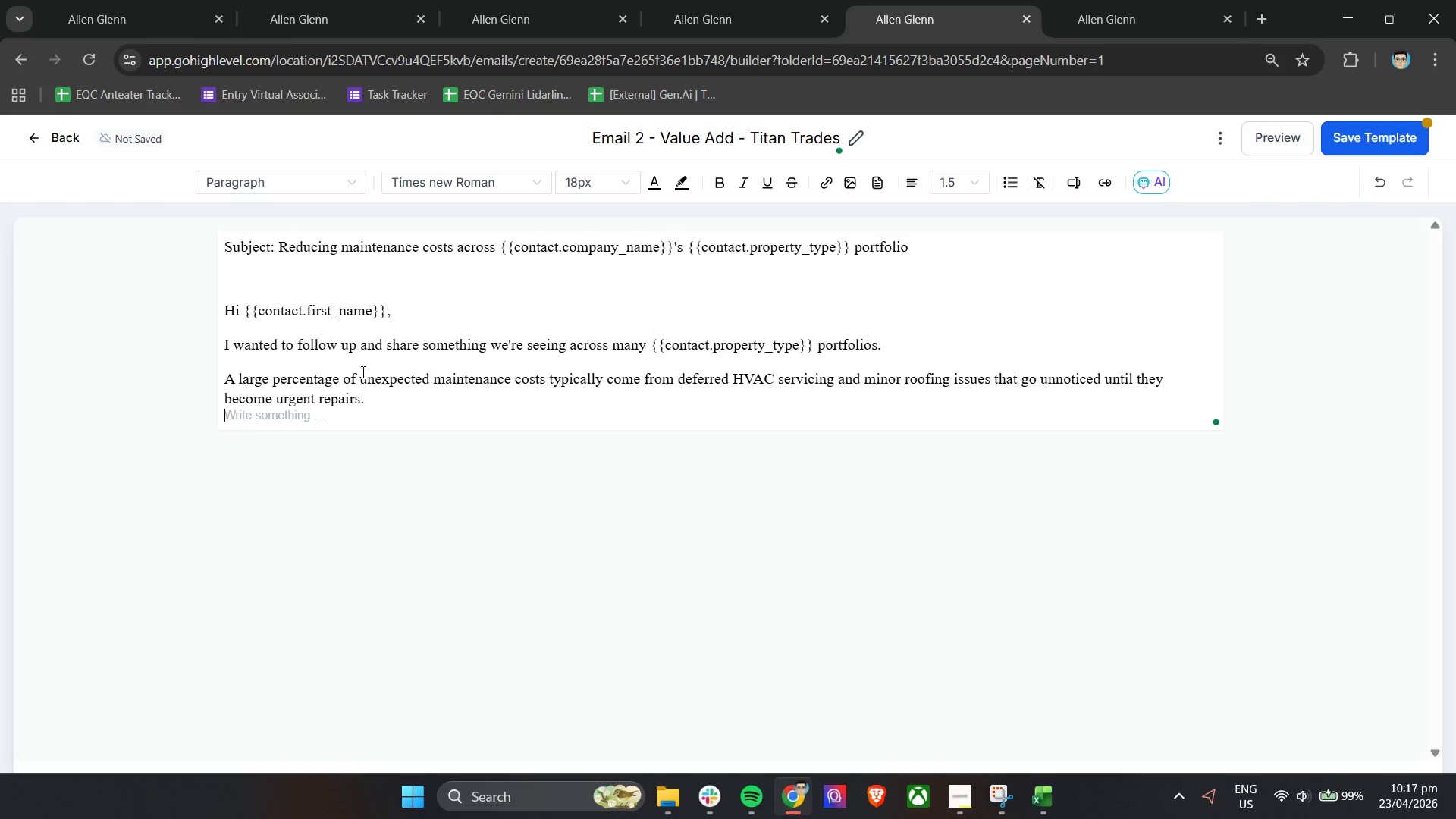 
key(Enter)
 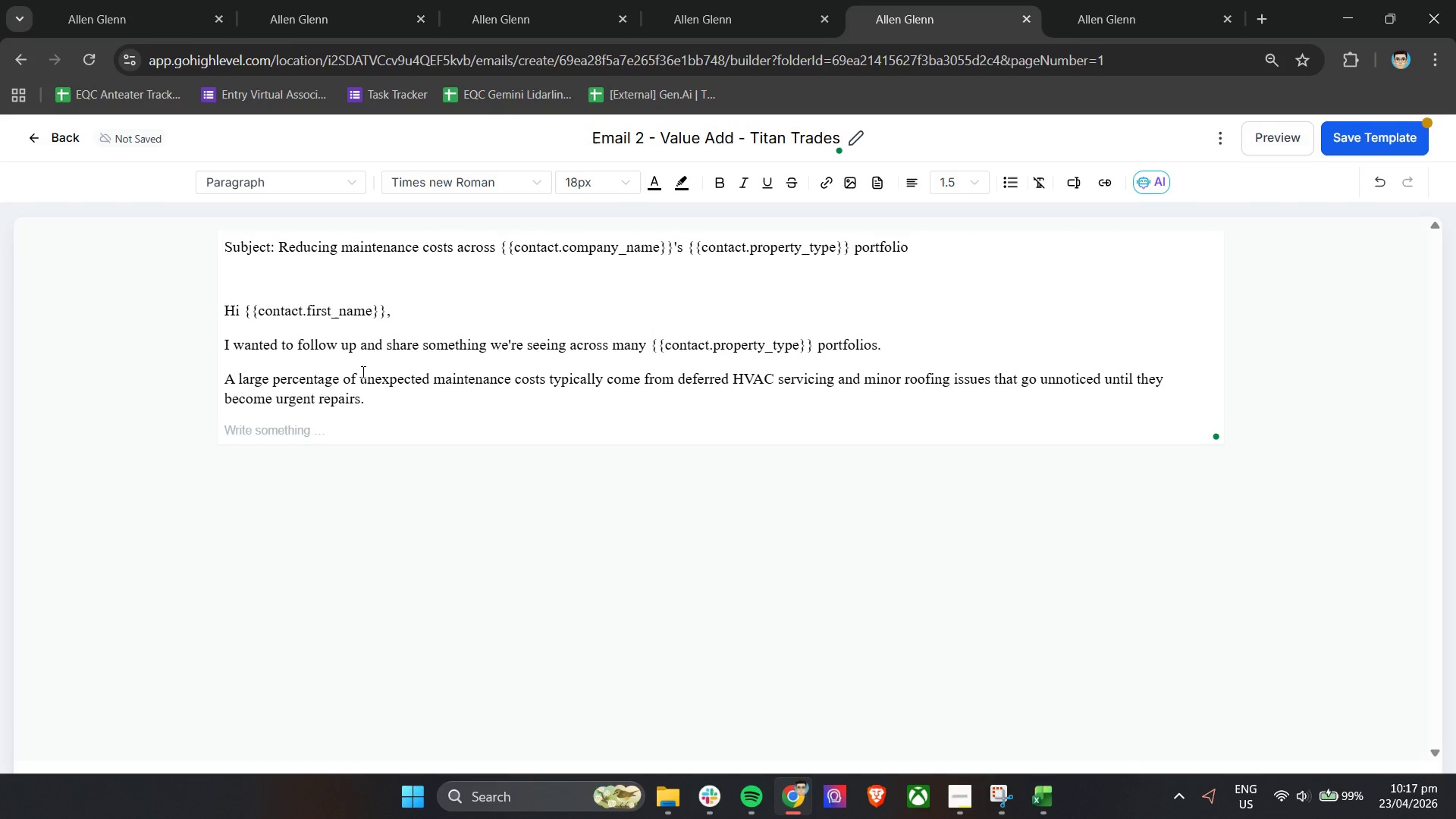 
type(For most property managers we work with, implementing a structured )
 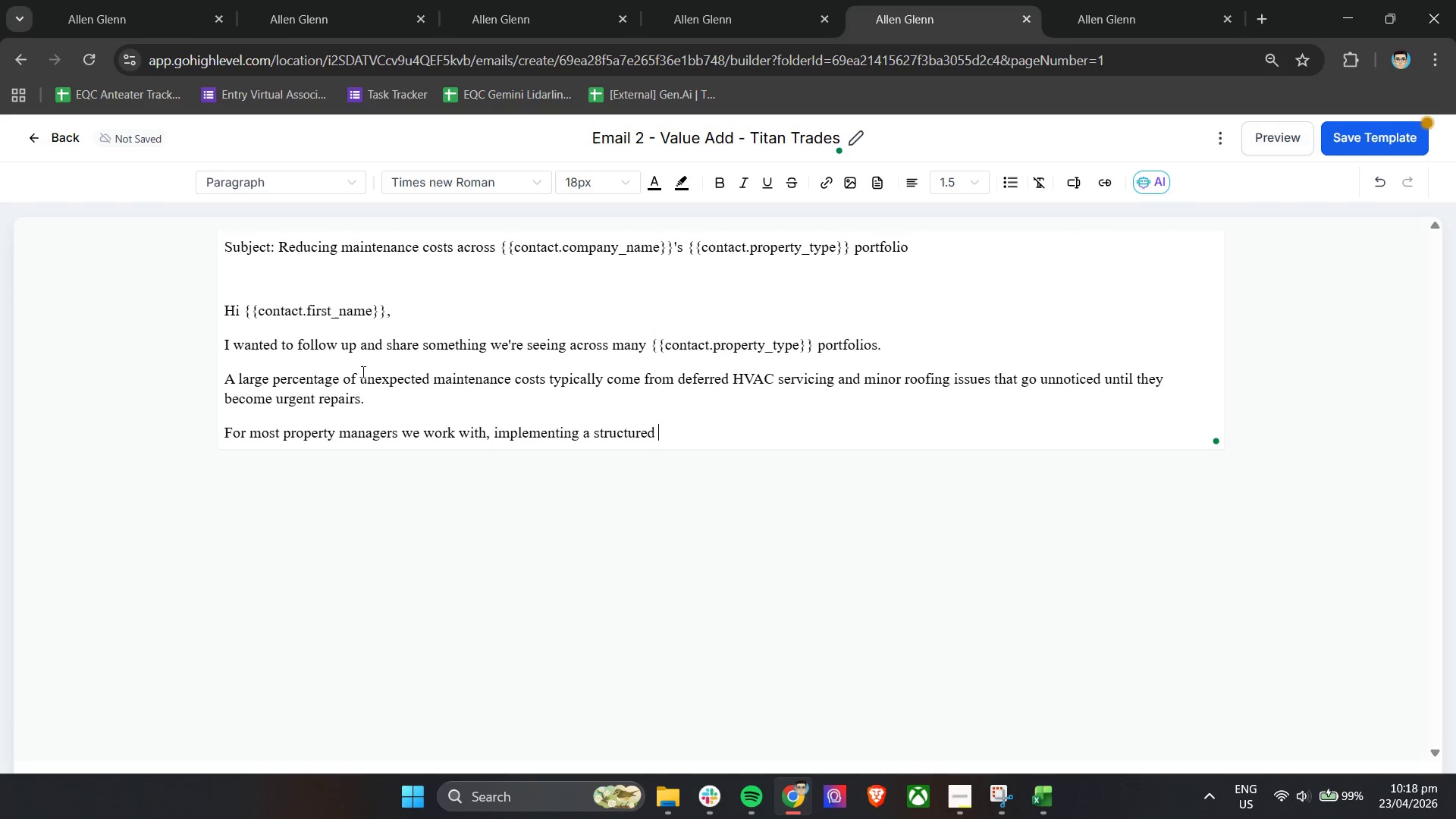 
type(r)
key(Backspace)
type(preventin)
key(Backspace)
type(ve maintenane)
key(Backspace)
key(Backspace)
type(ce )
key(Backspace)
key(Backspace)
key(Backspace)
type(nce schedule has helped:)
 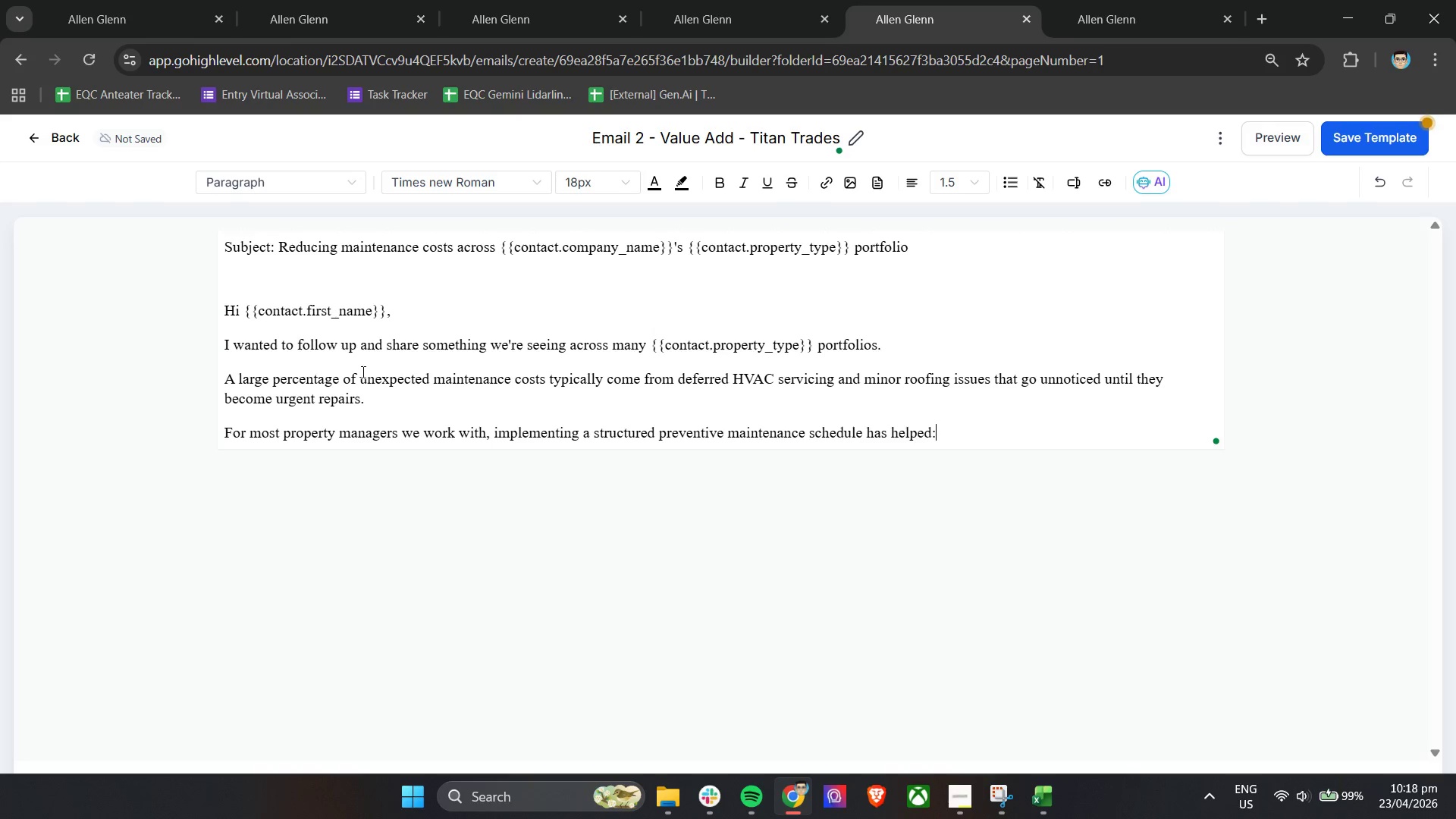 
 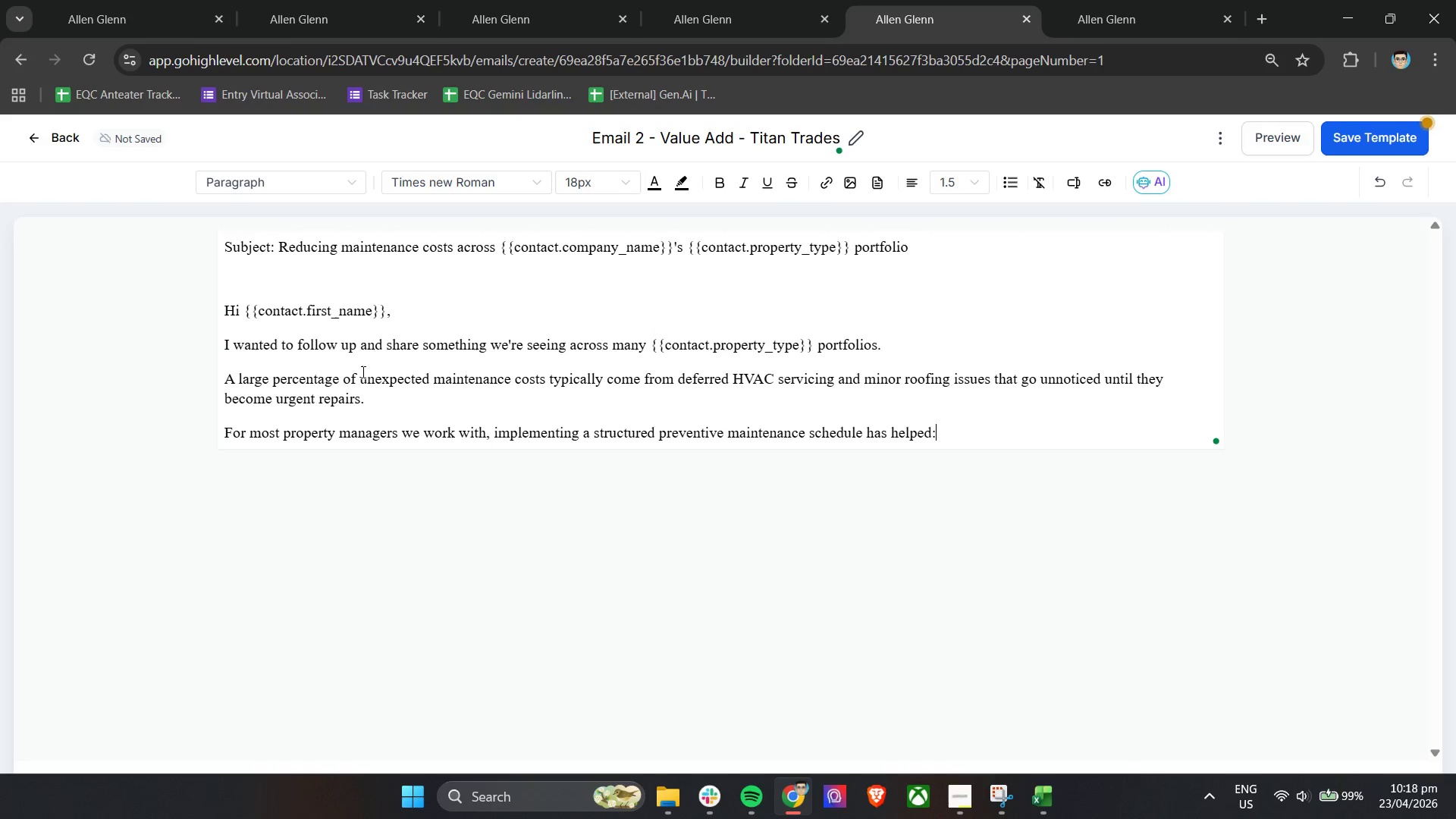 
key(Enter)
 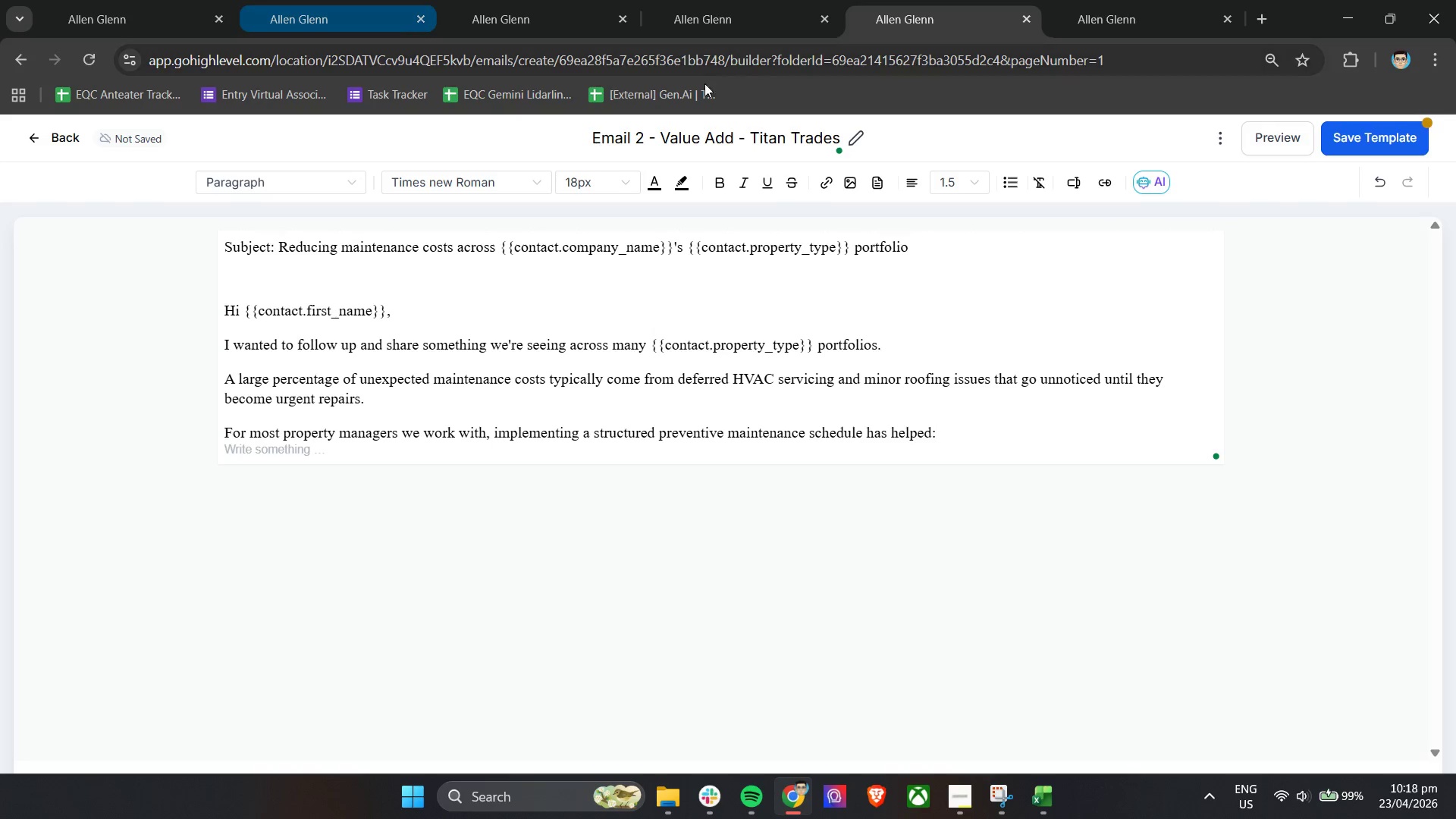 
left_click([1015, 187])
 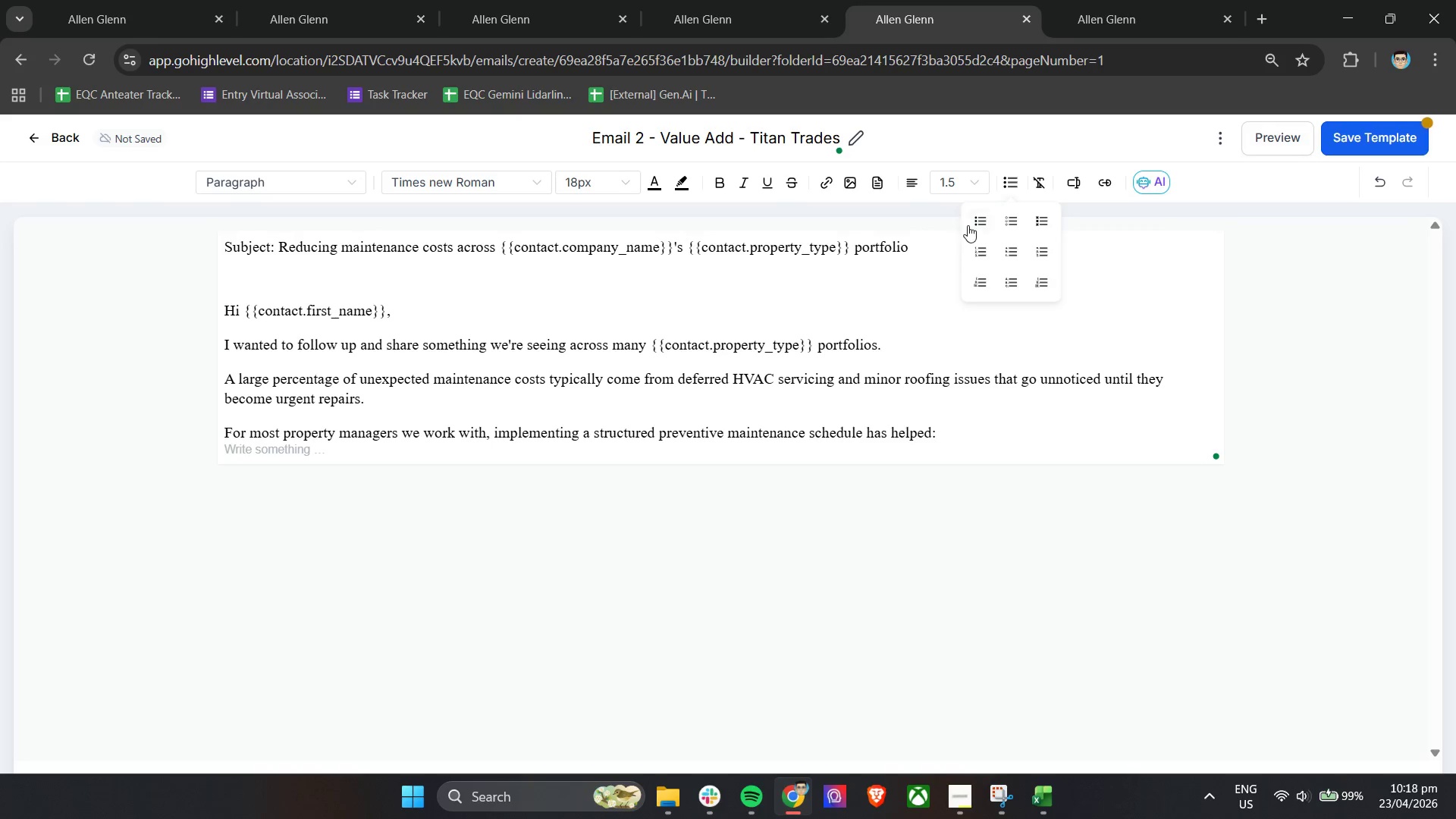 
left_click([979, 222])
 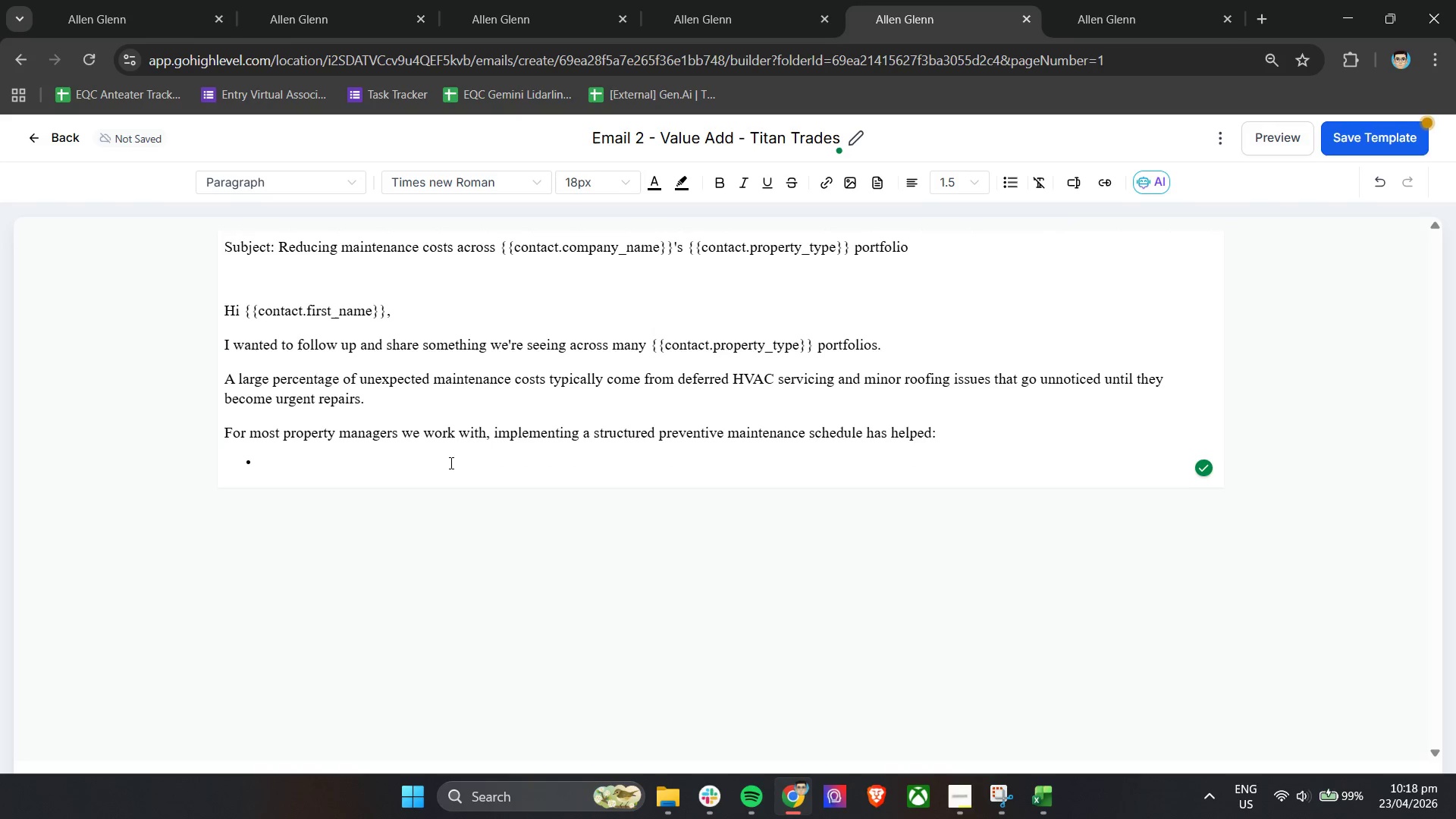 
wait(5.39)
 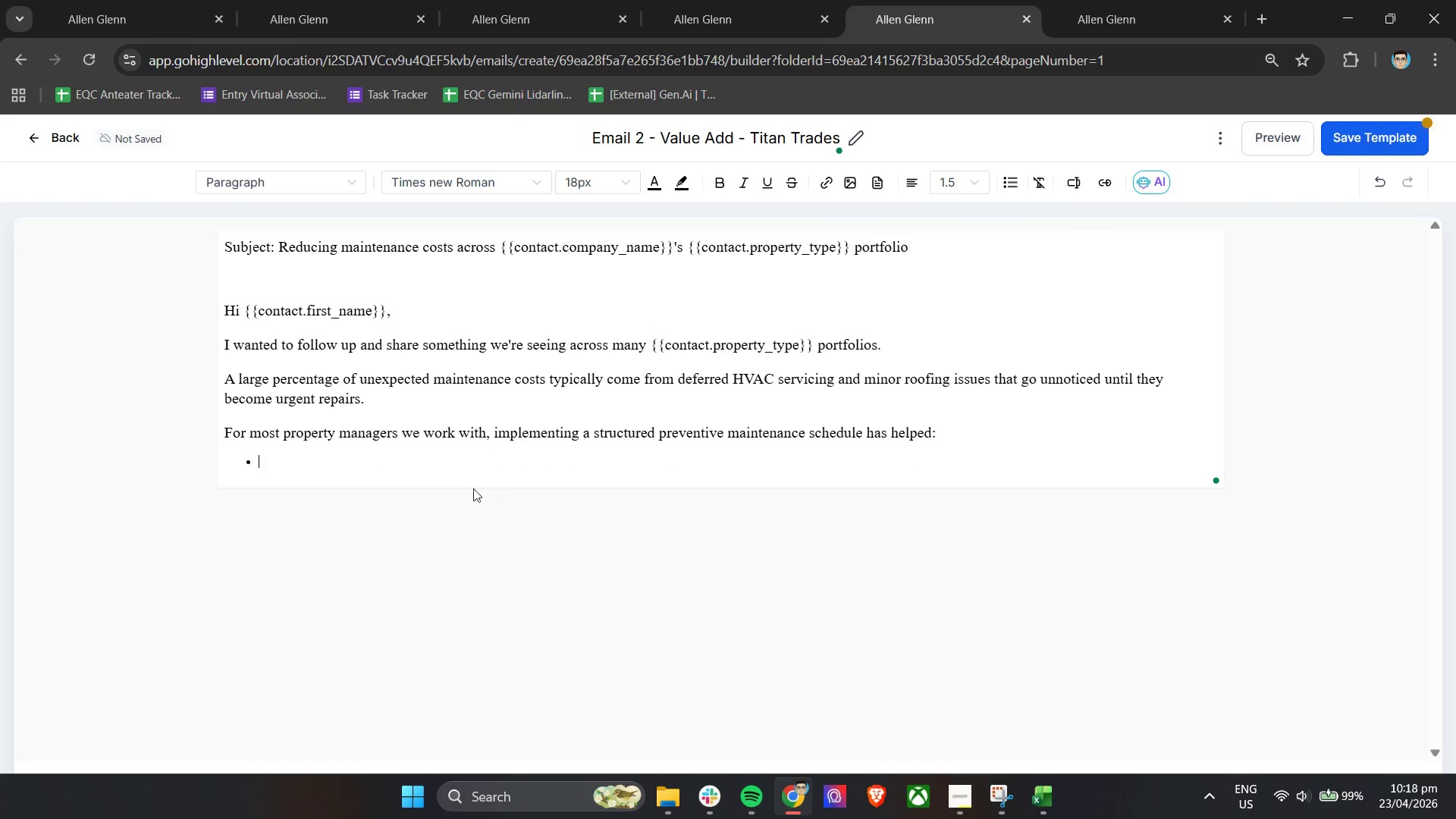 
type(Reduce emergency repair calls)
 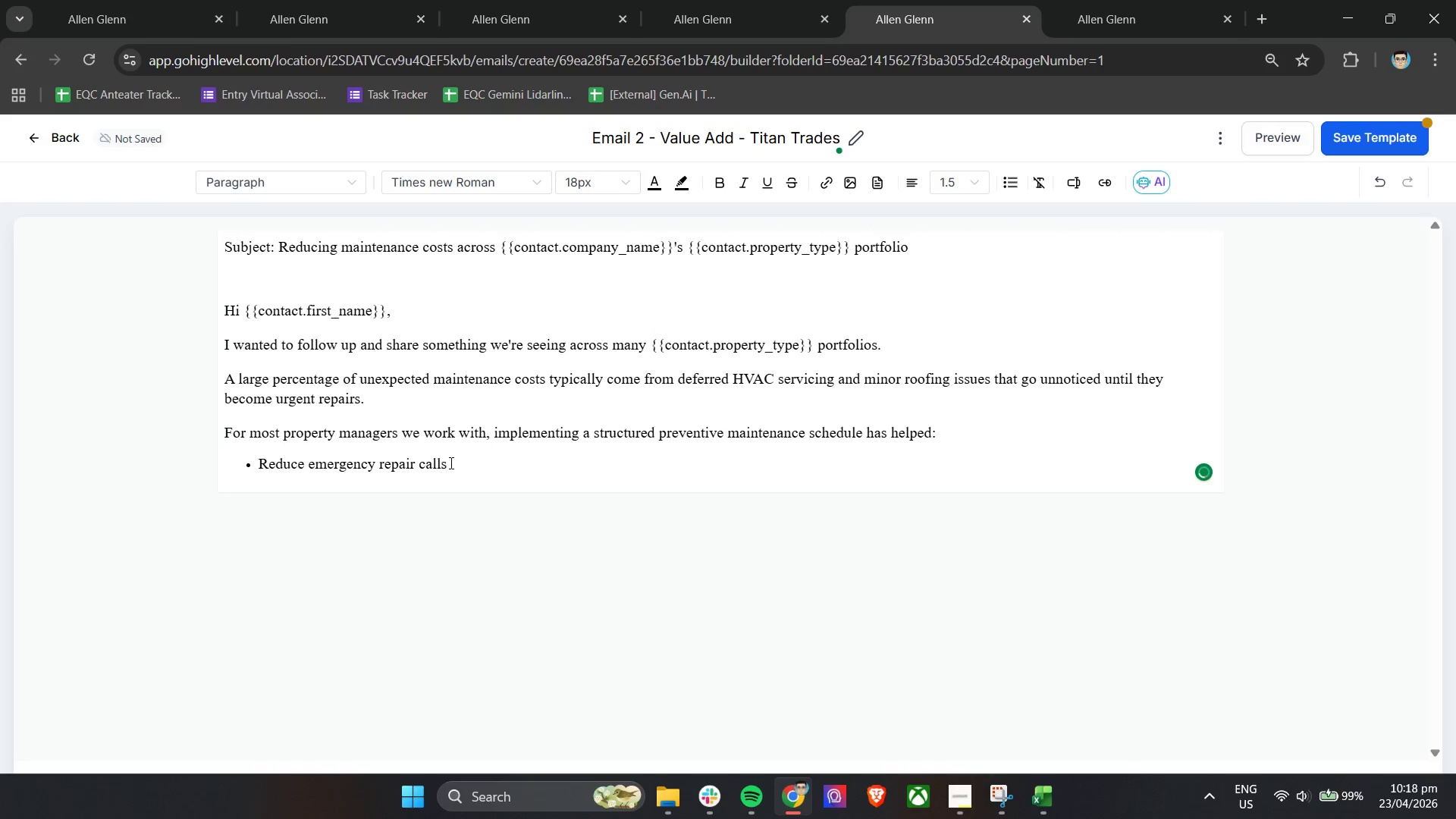 
key(Enter)
 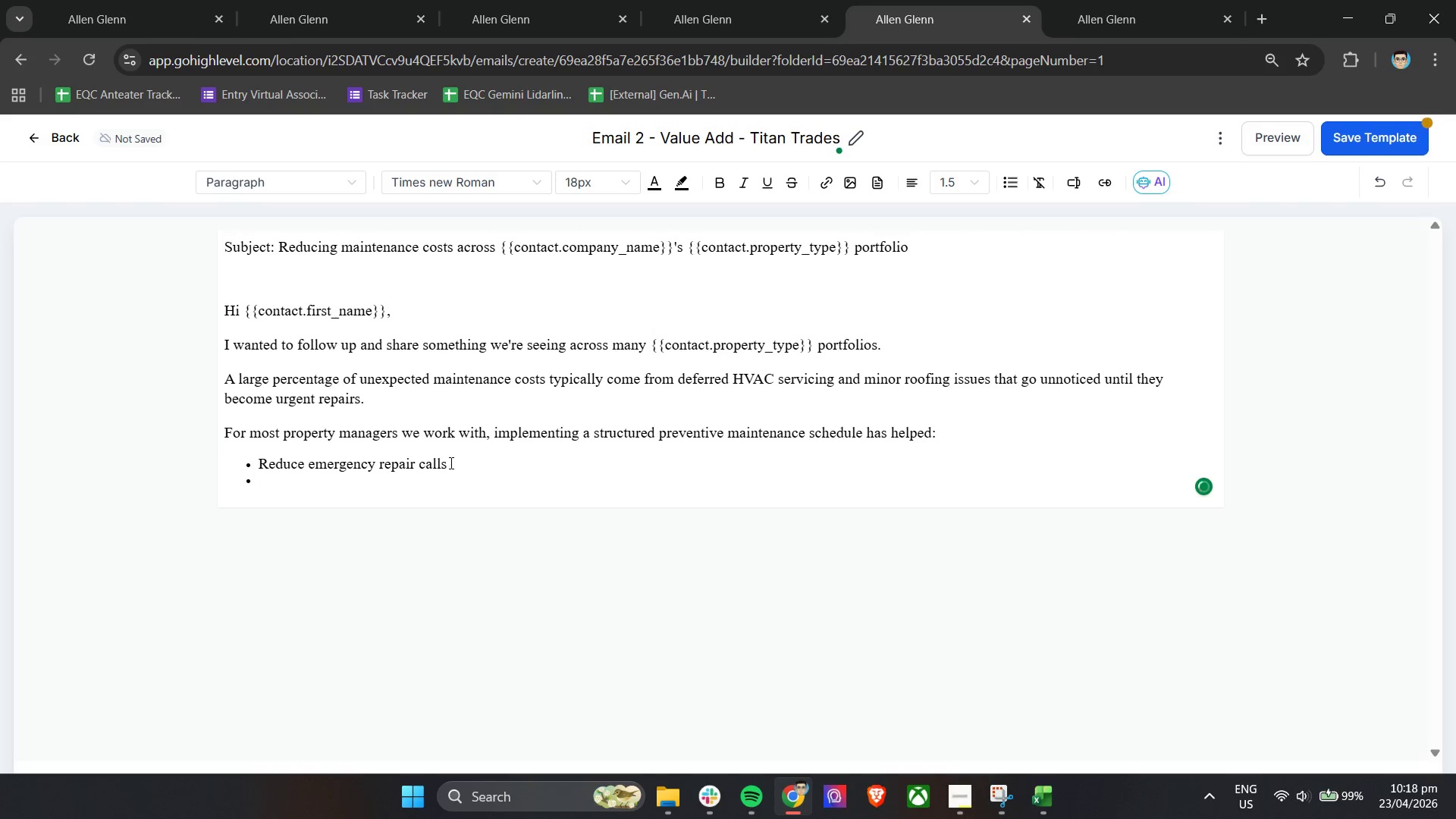 
type(e)
key(Backspace)
type(Extended HVAC system lifespan)
 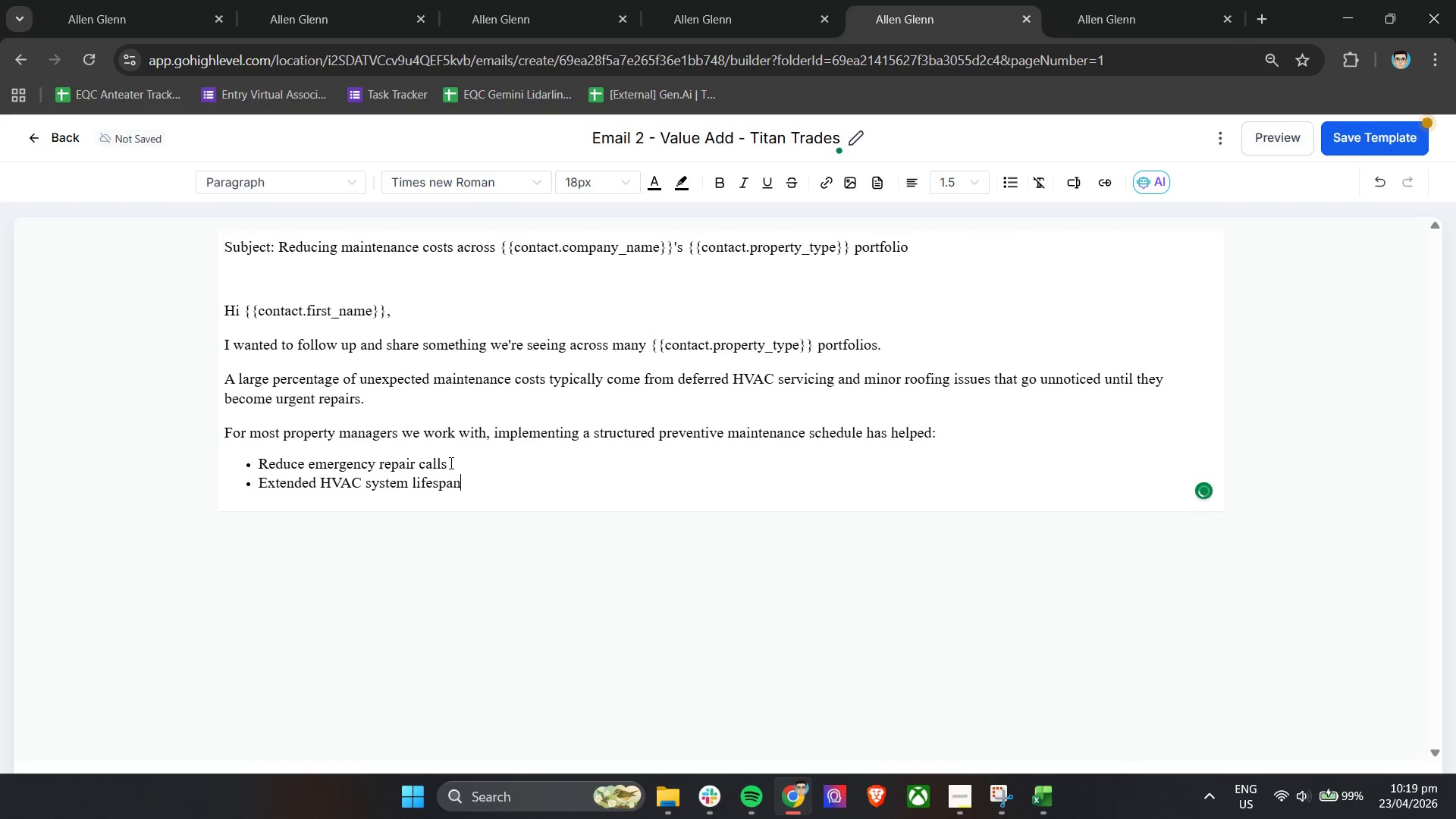 
key(Enter)
 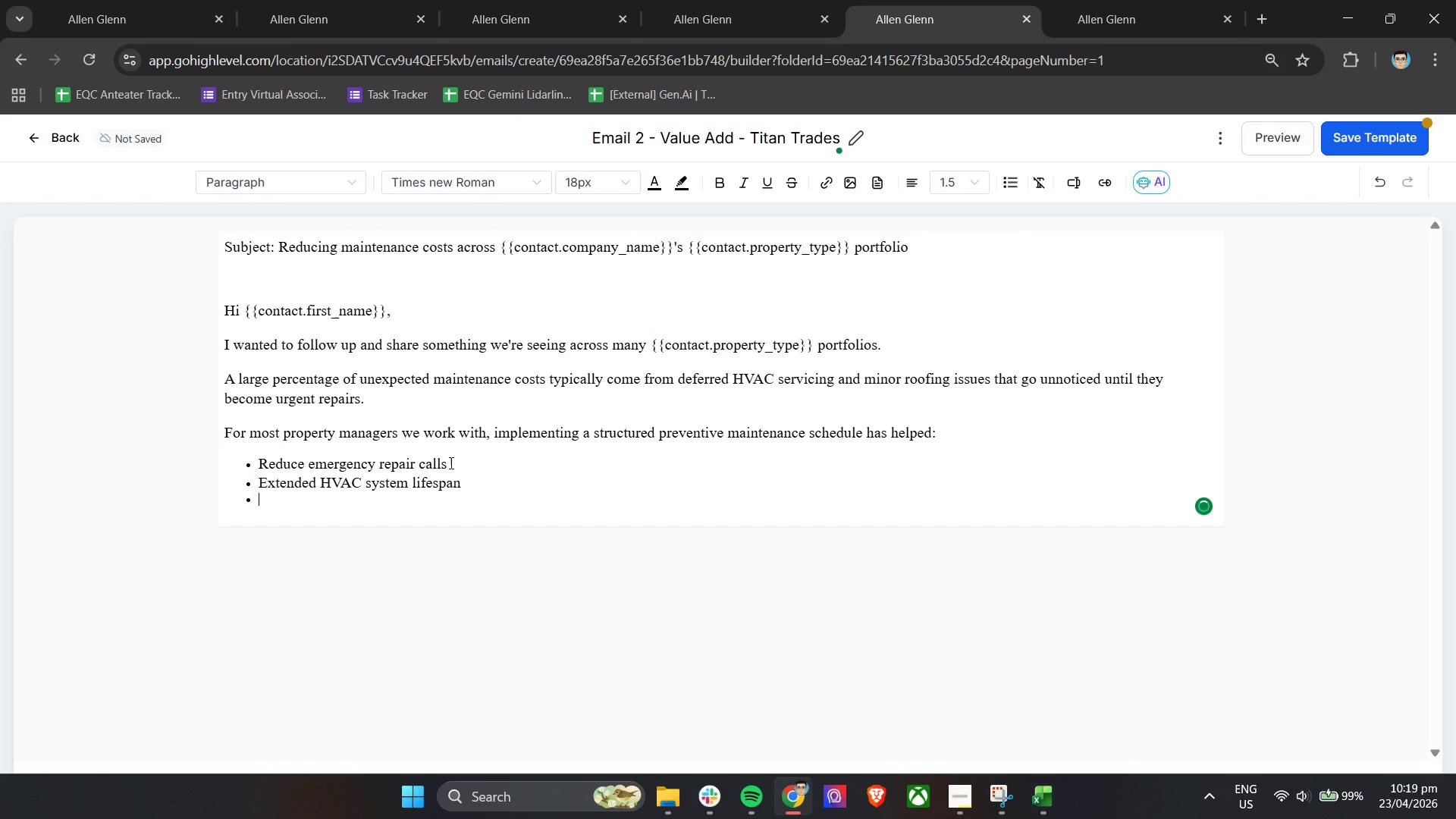 
type(Prevent minor roofing )
 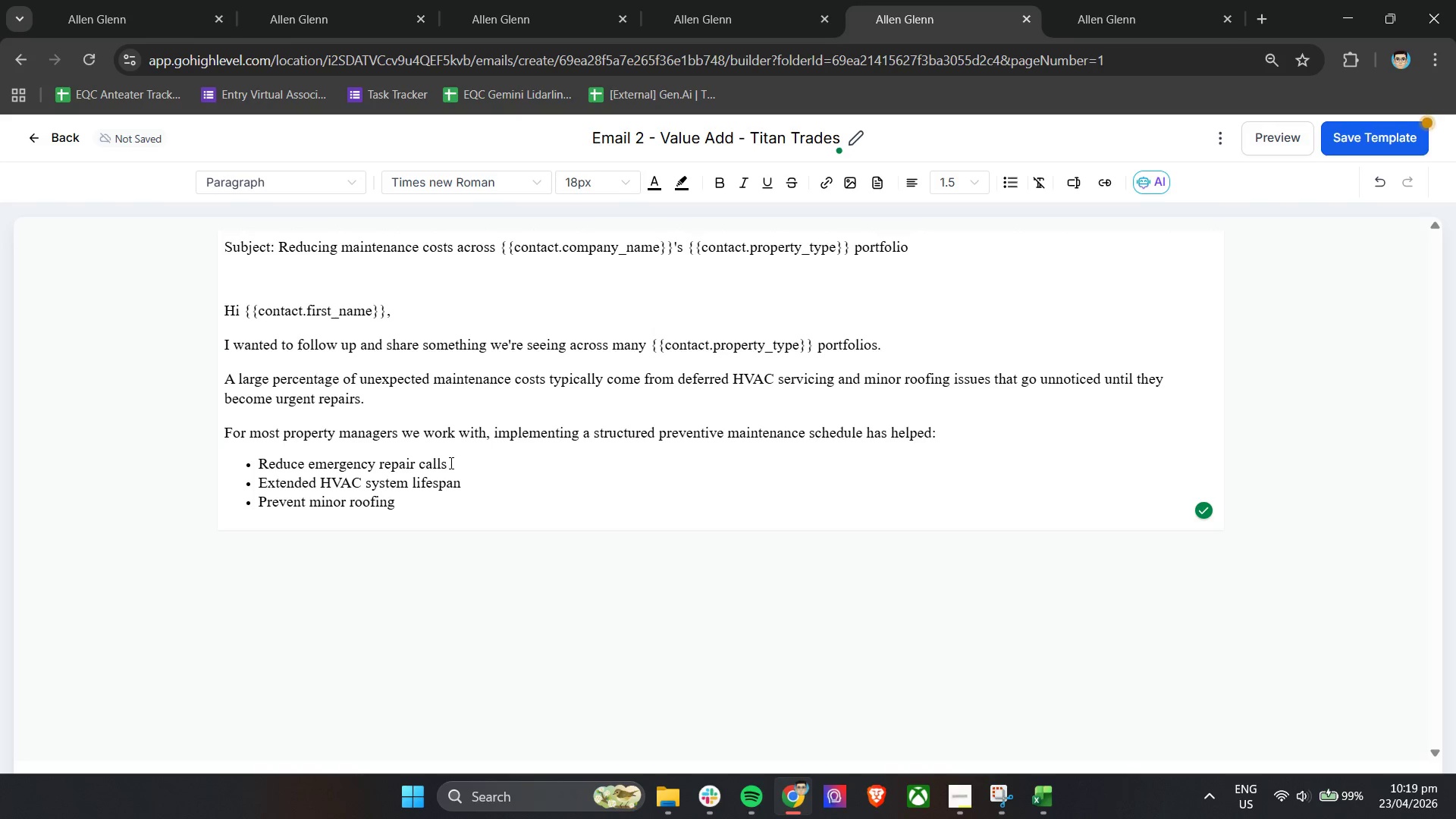 
type(issues from escalating)
 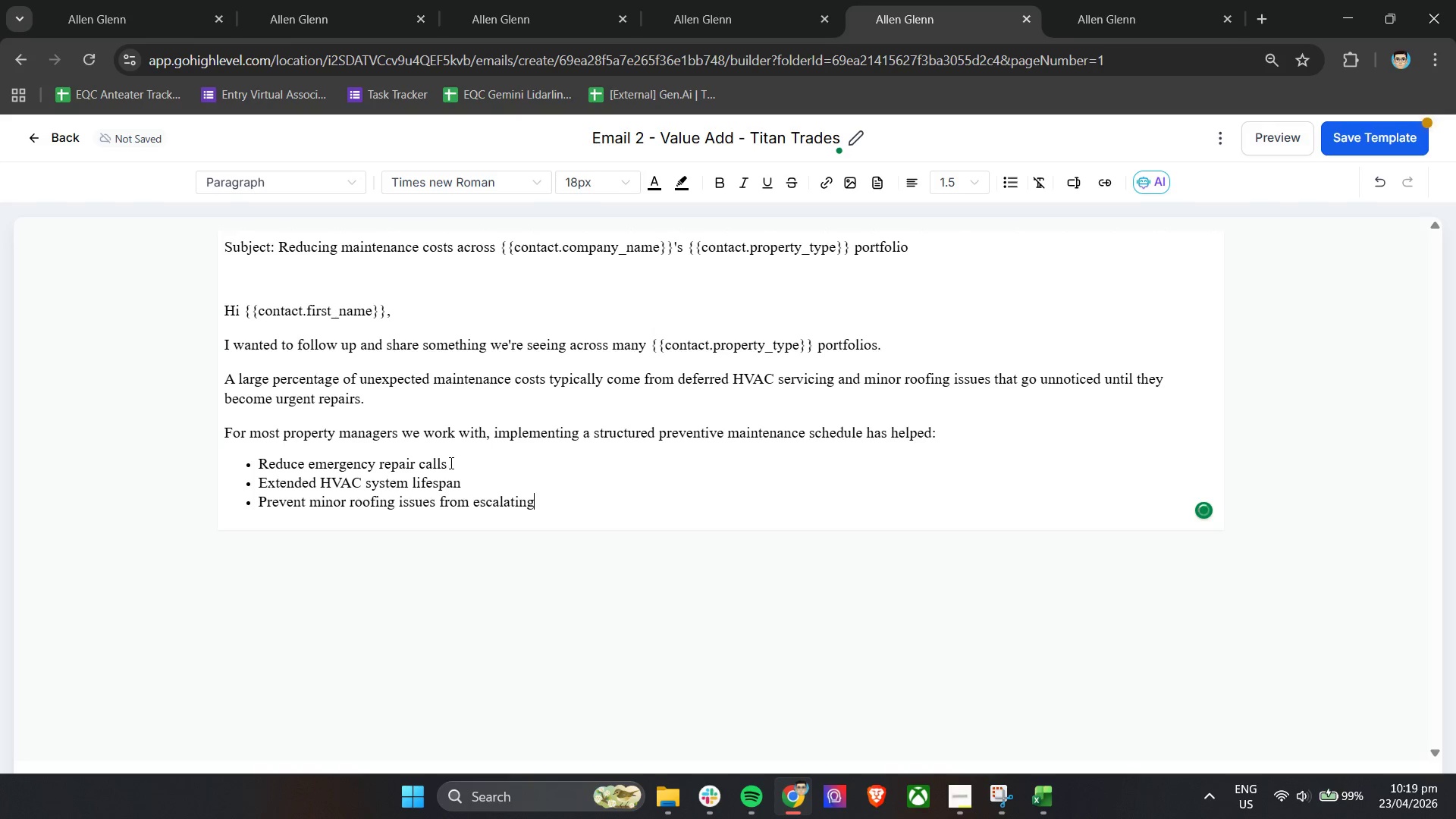 
key(Enter)
 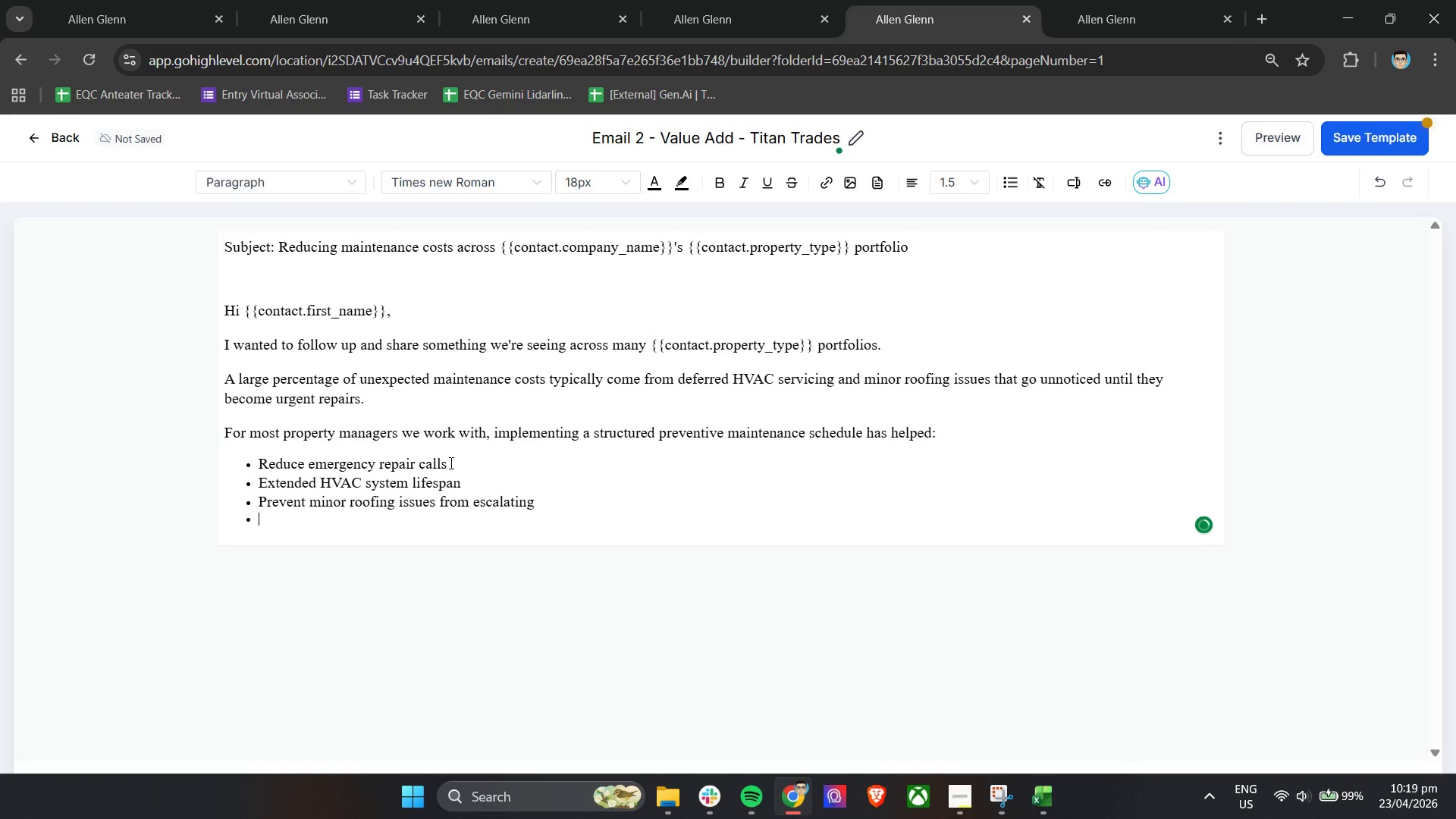 
type(Improve tenant satisfaction and retention)
 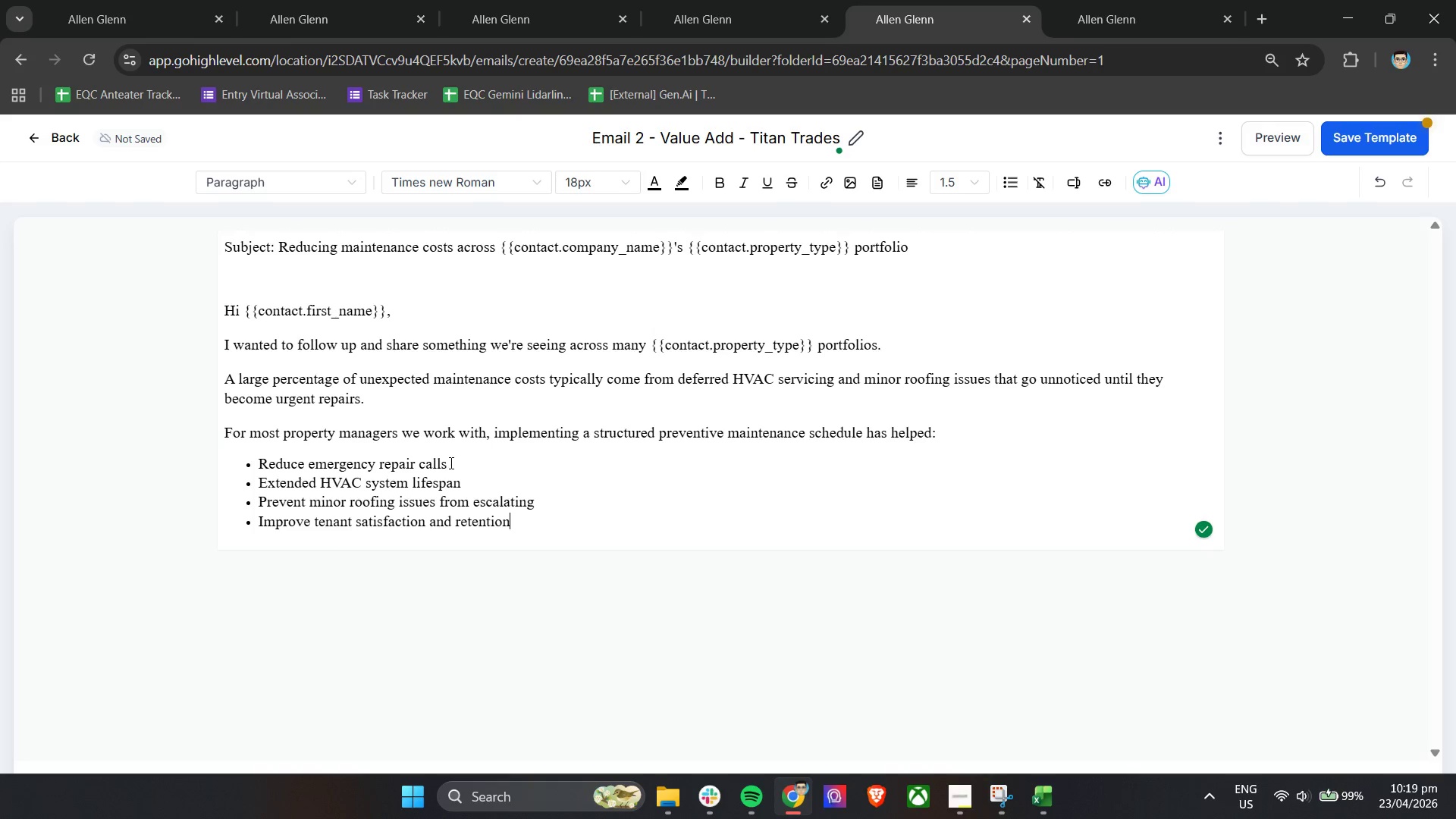 
key(Enter)
 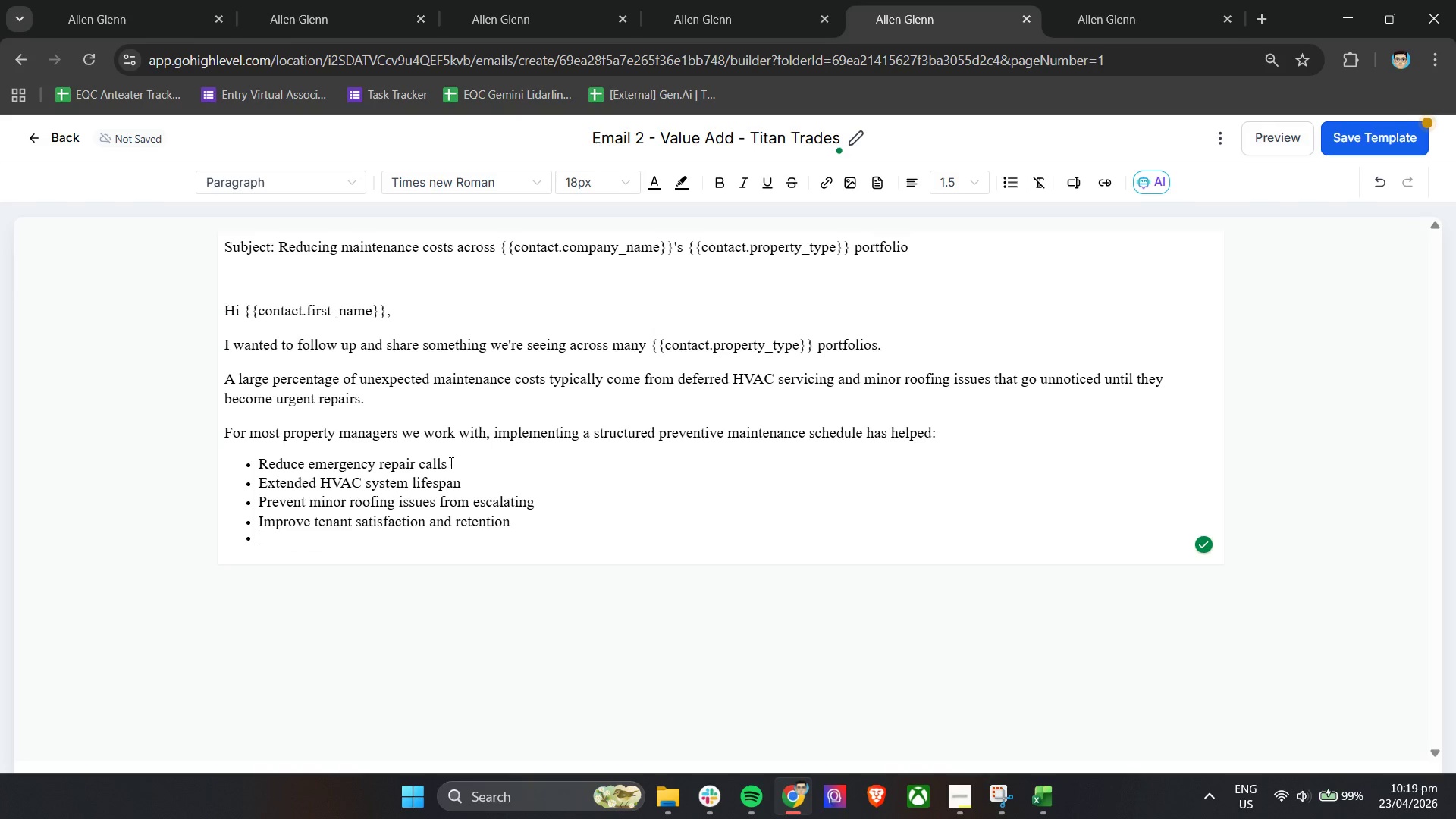 
key(Enter)
 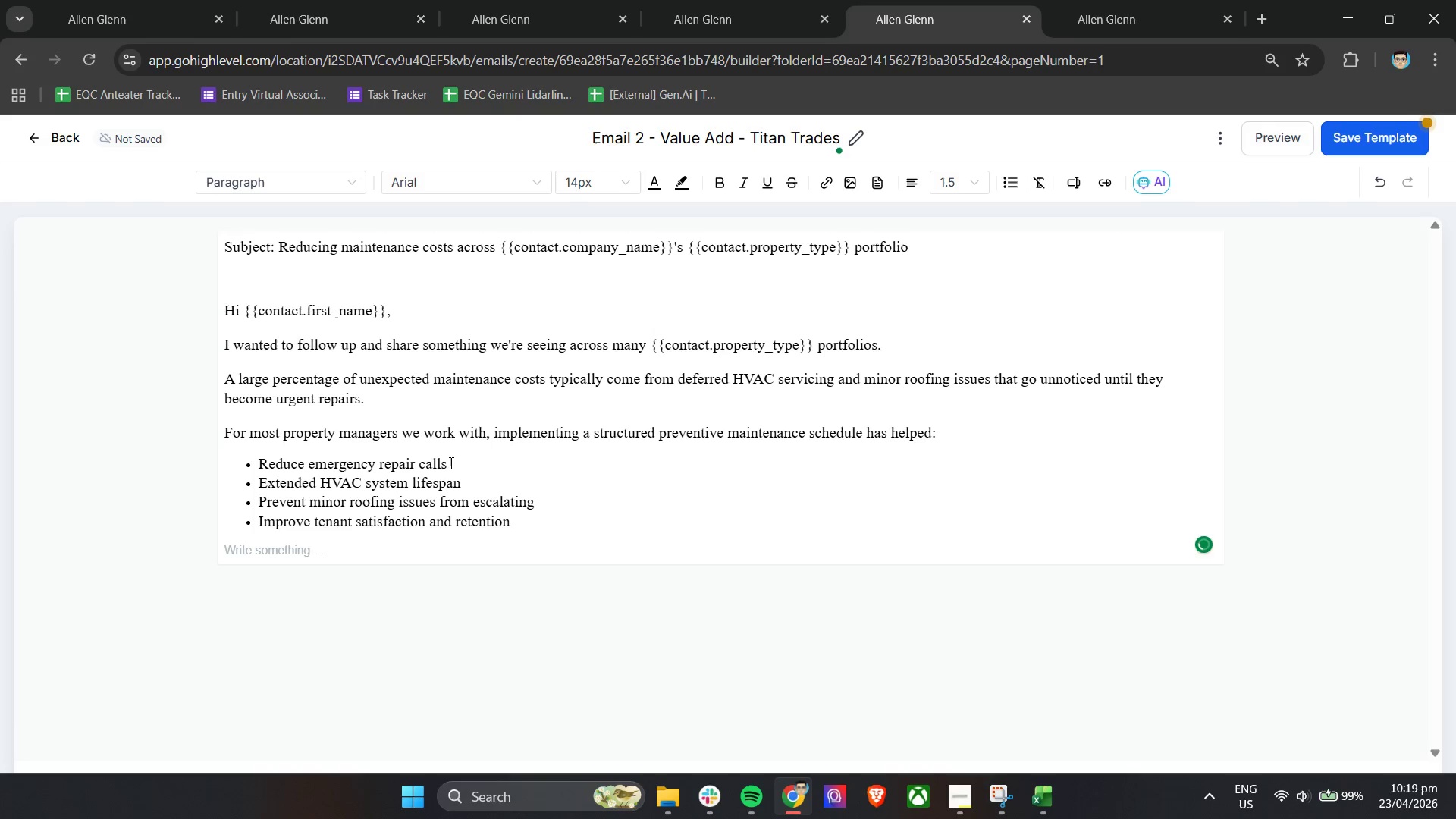 
key(Enter)
 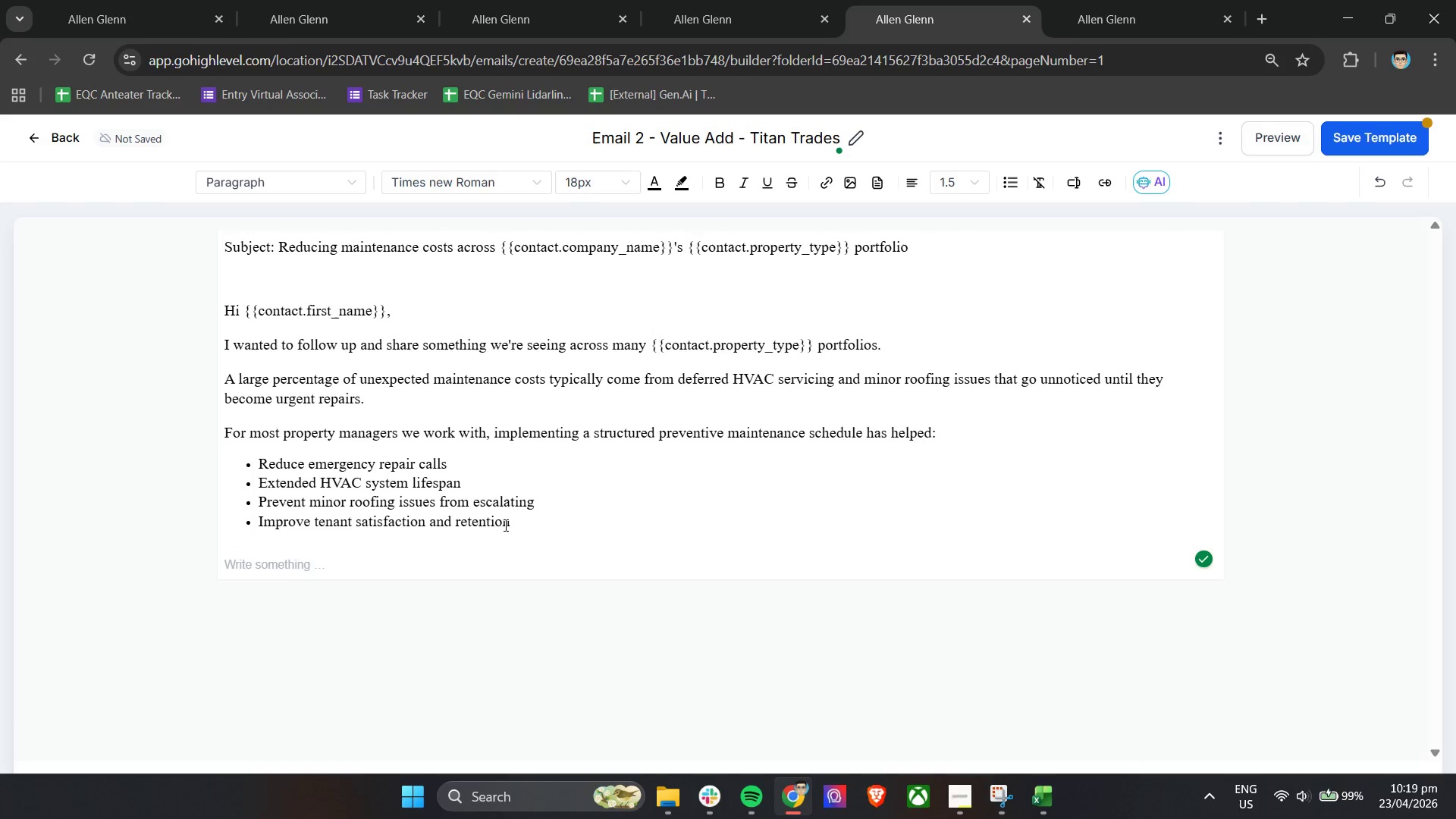 
wait(9.39)
 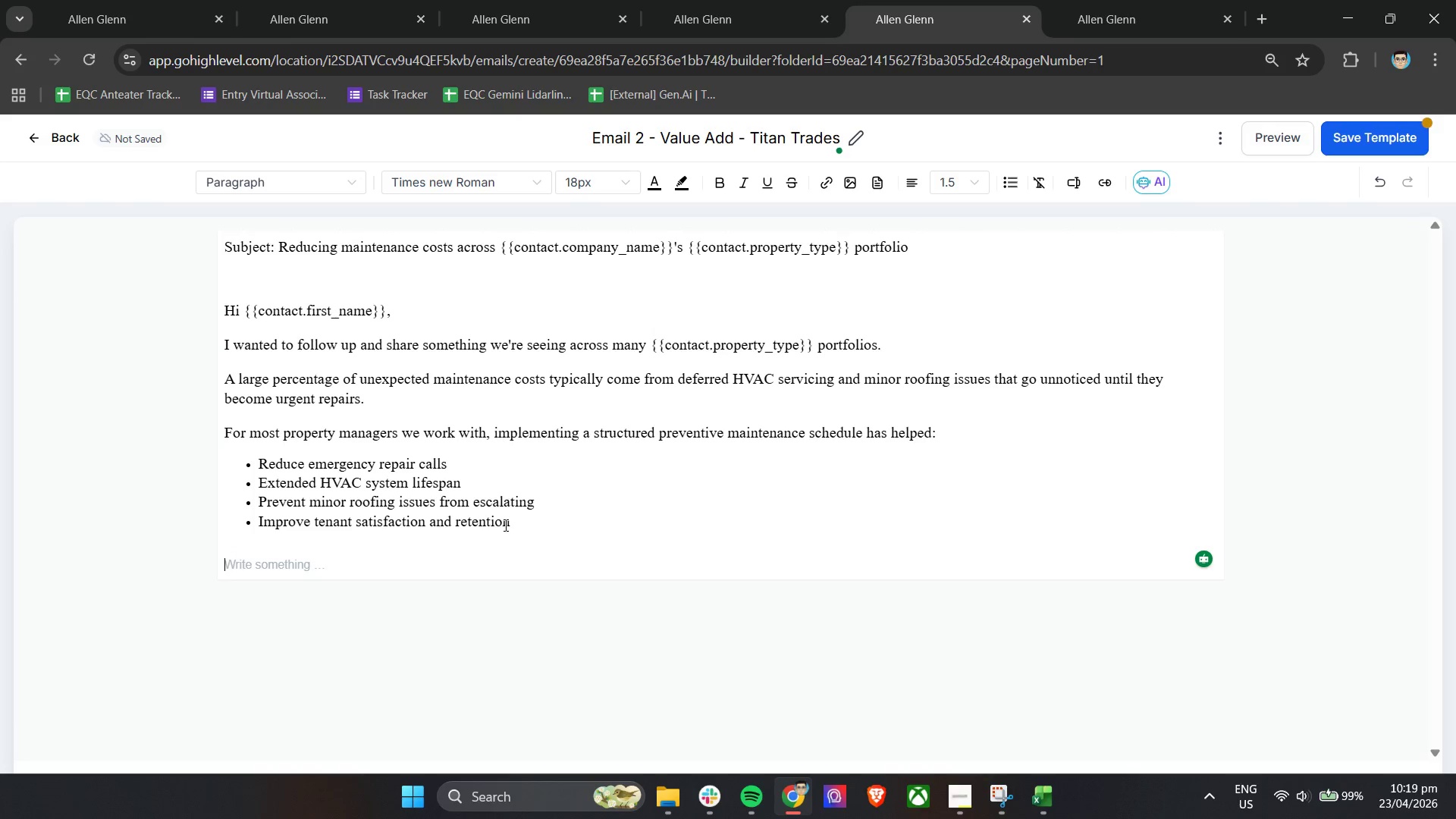 
type(I n)
key(Backspace)
key(Backspace)
type(n many cases )
key(Backspace)
type(, these adjustments don't require major operational changes - just bettr)
 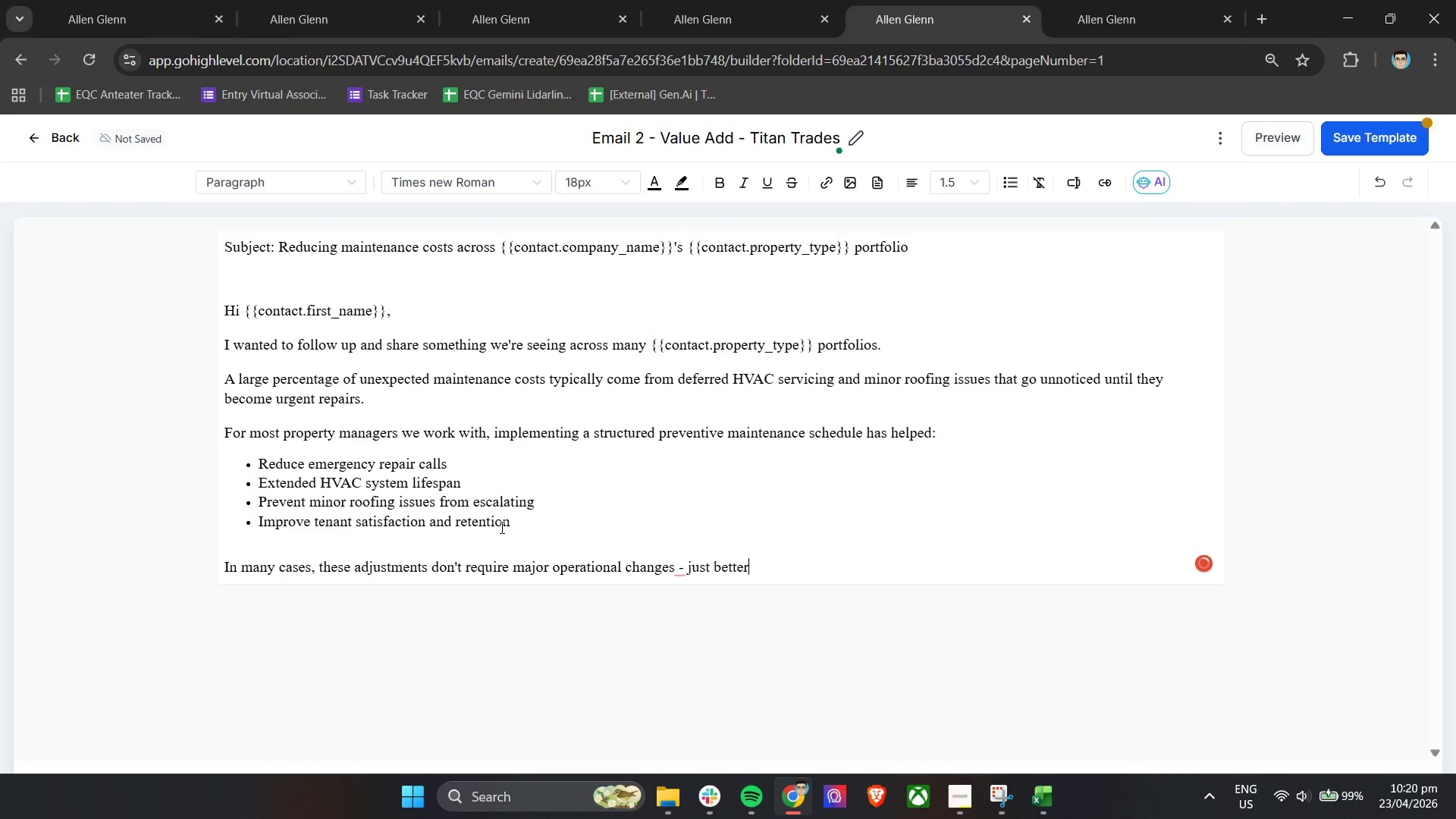 
hold_key(key=E, duration=0.34)
 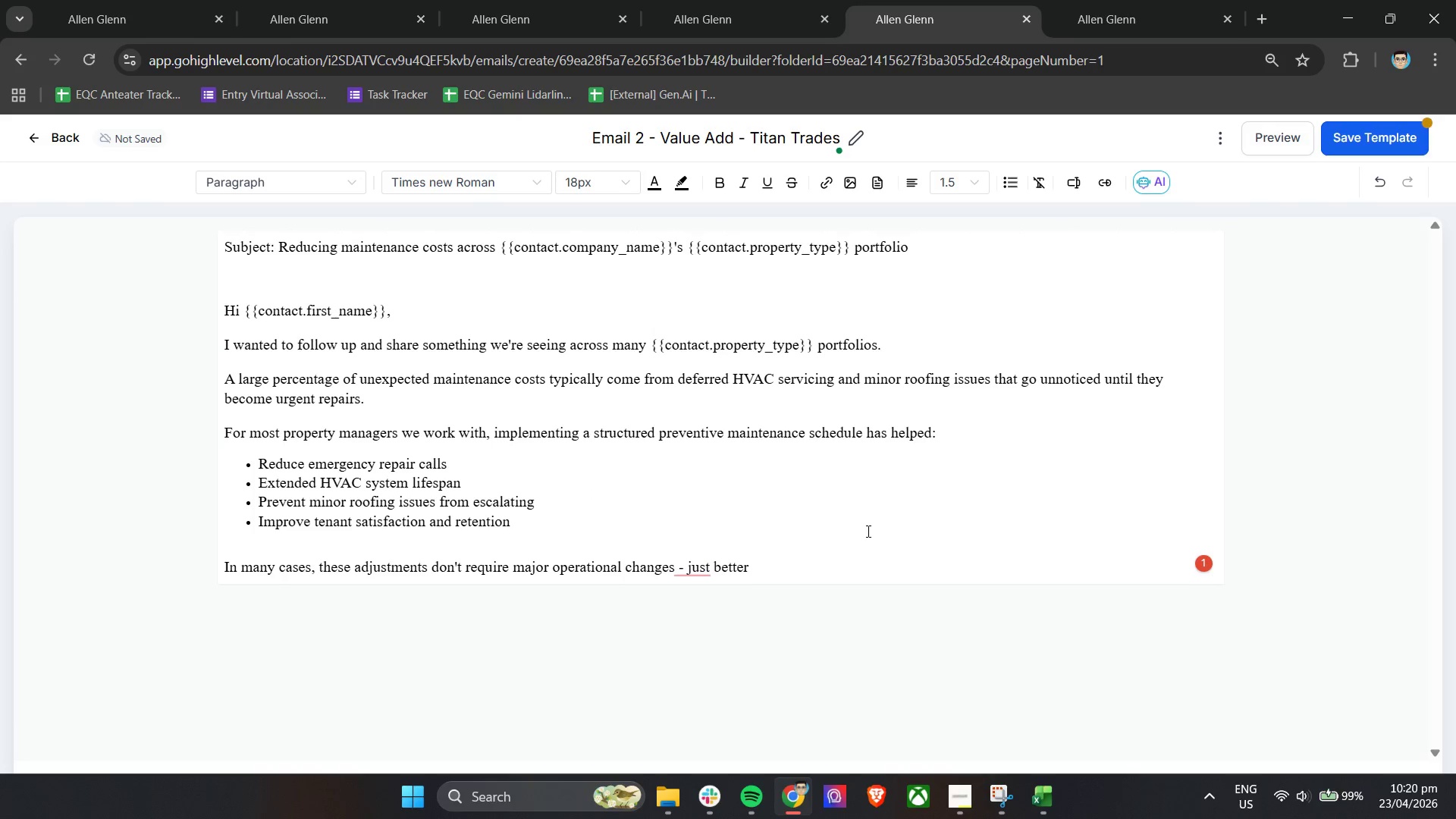 
left_click([690, 569])
 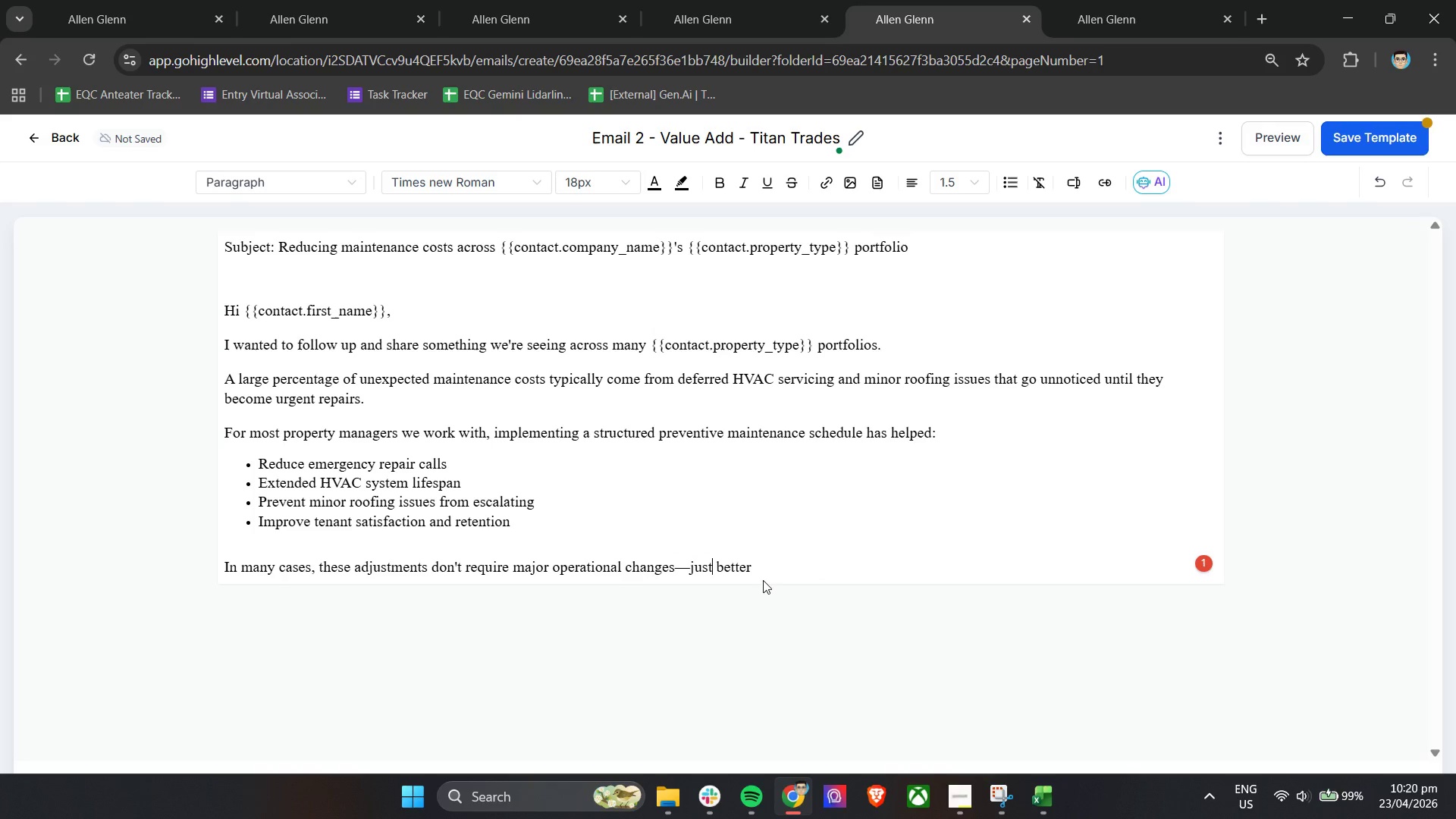 
left_click([795, 570])
 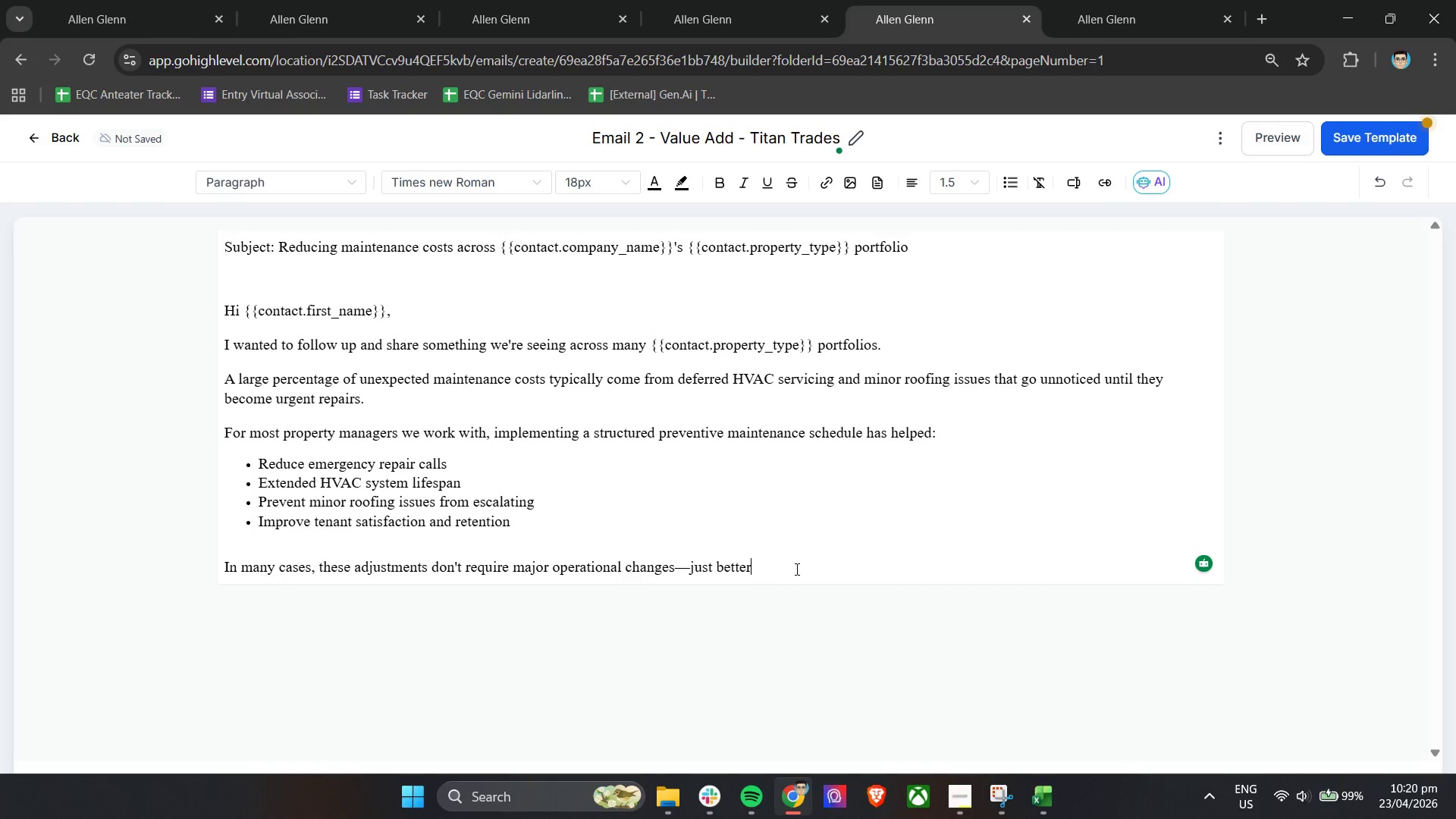 
type( scheduling )
 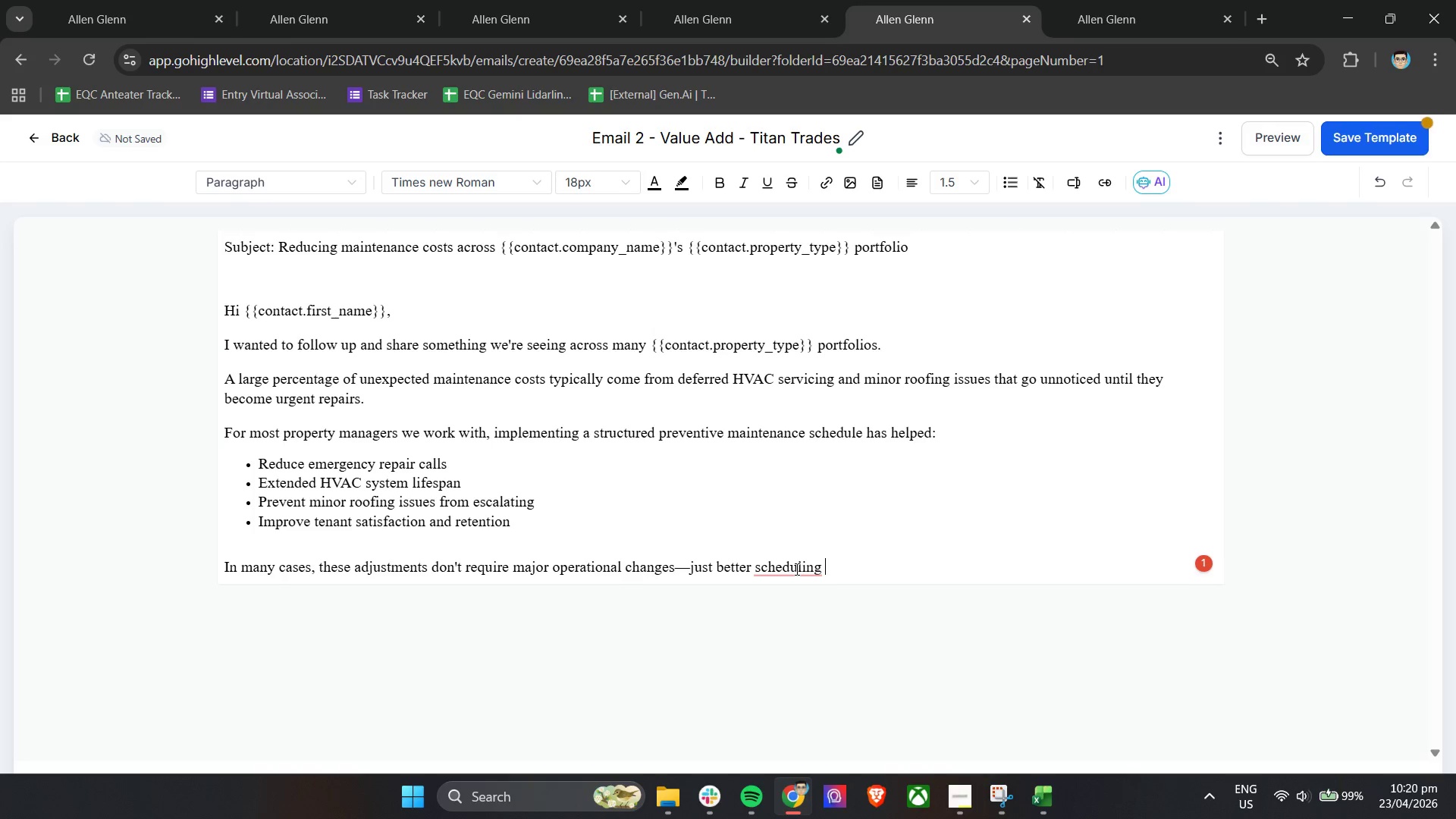 
wait(7.39)
 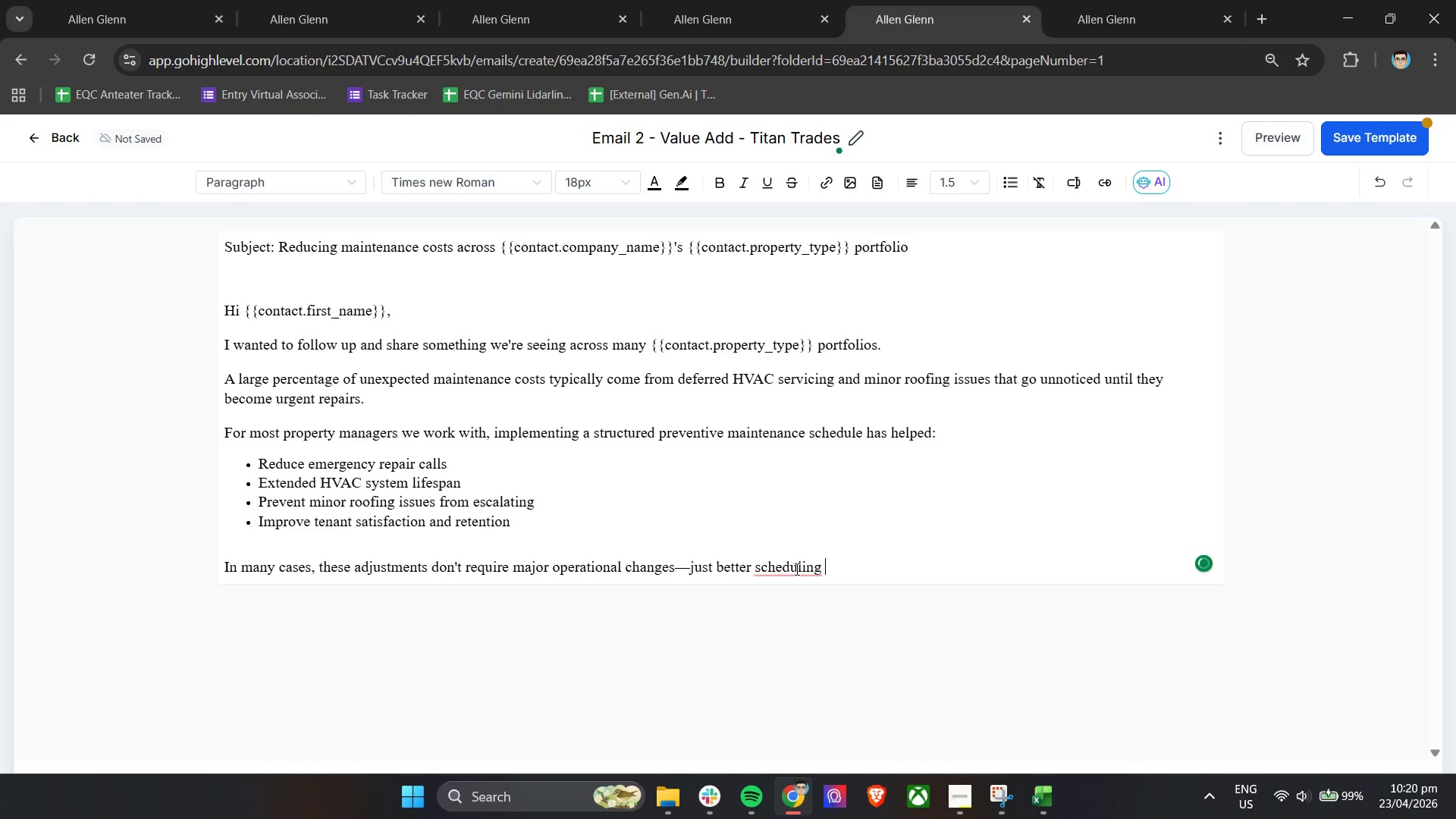 
mouse_move([821, 570])
 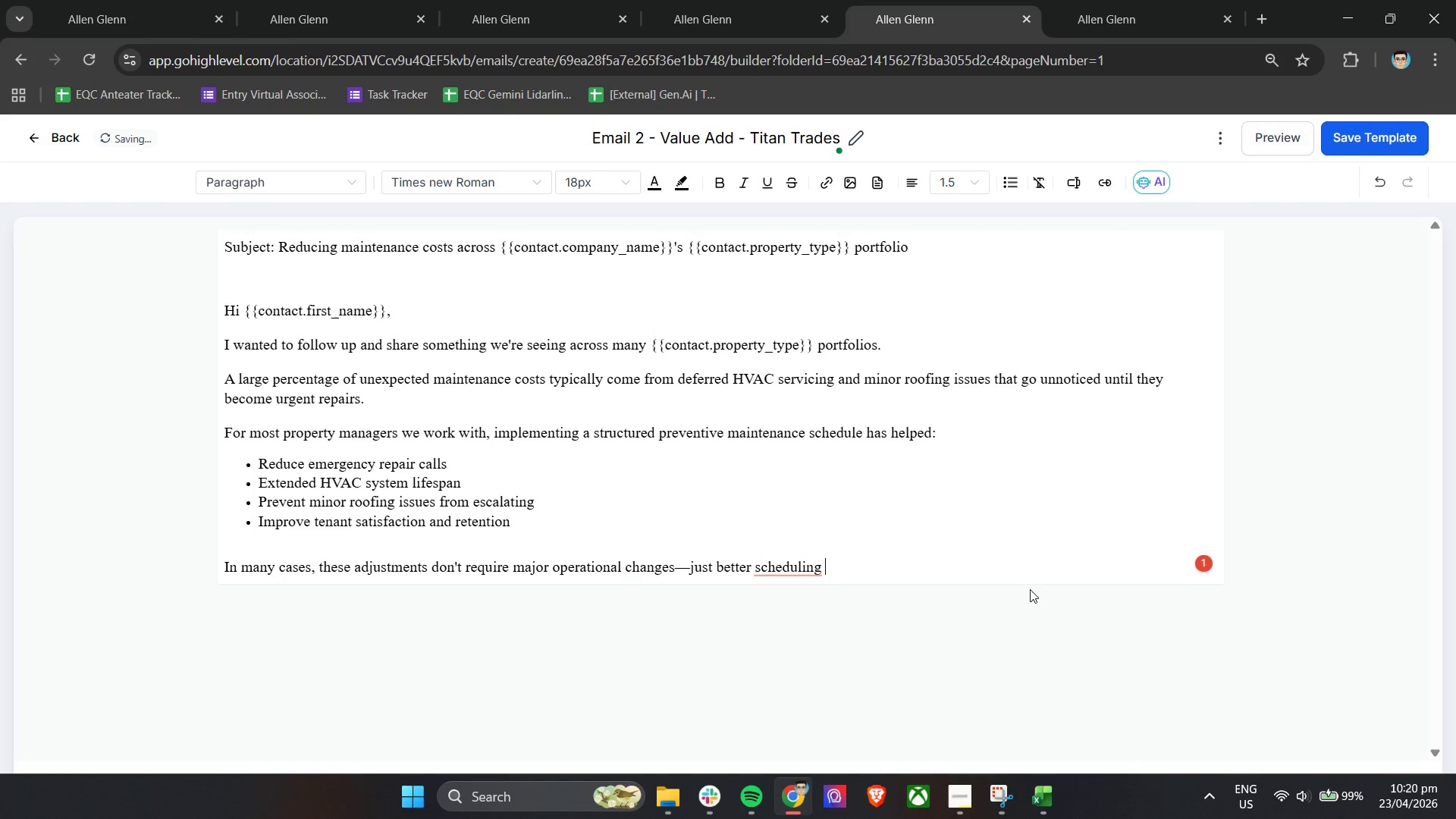 
type(and oversight.)
 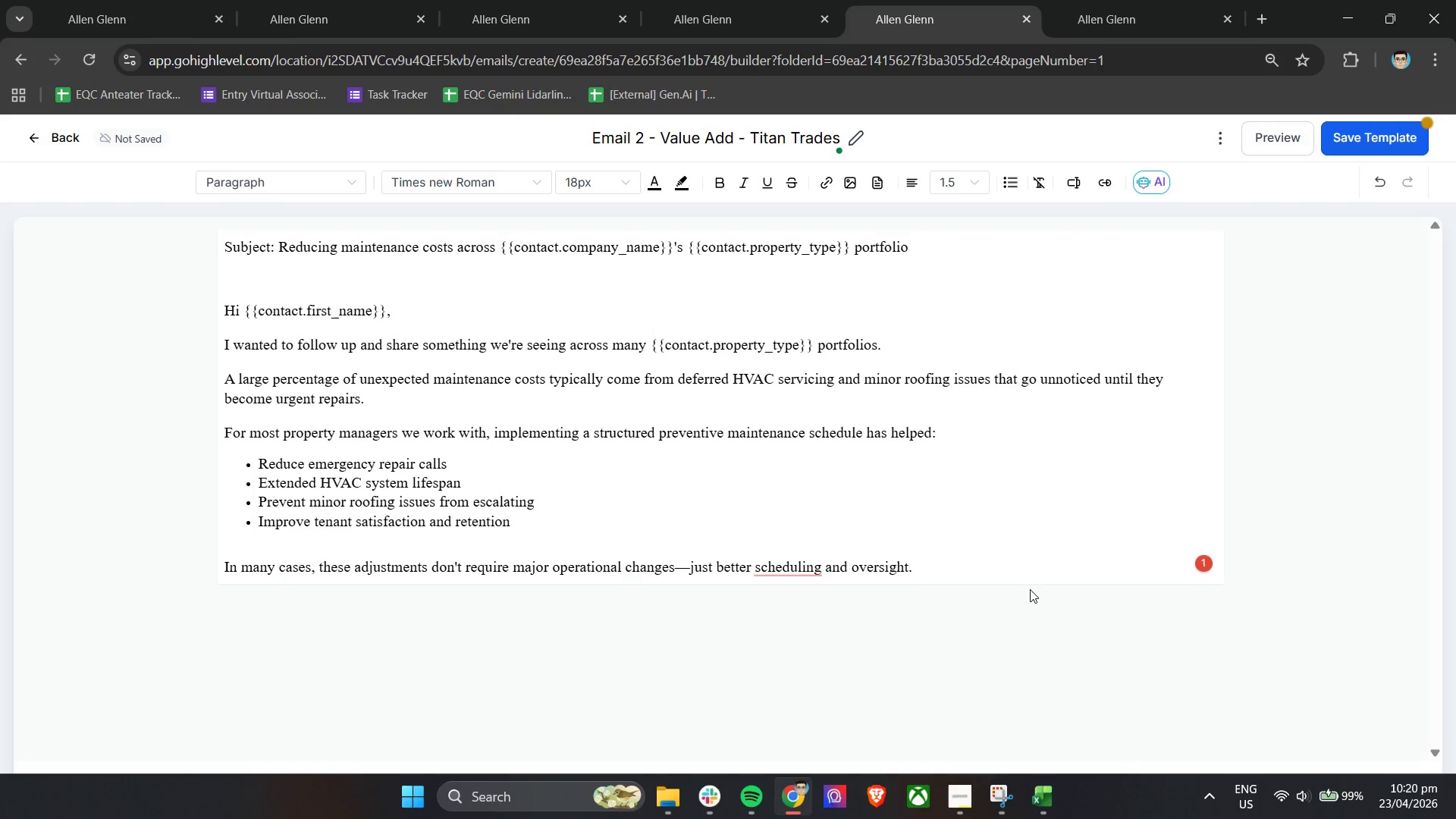 
key(Enter)
 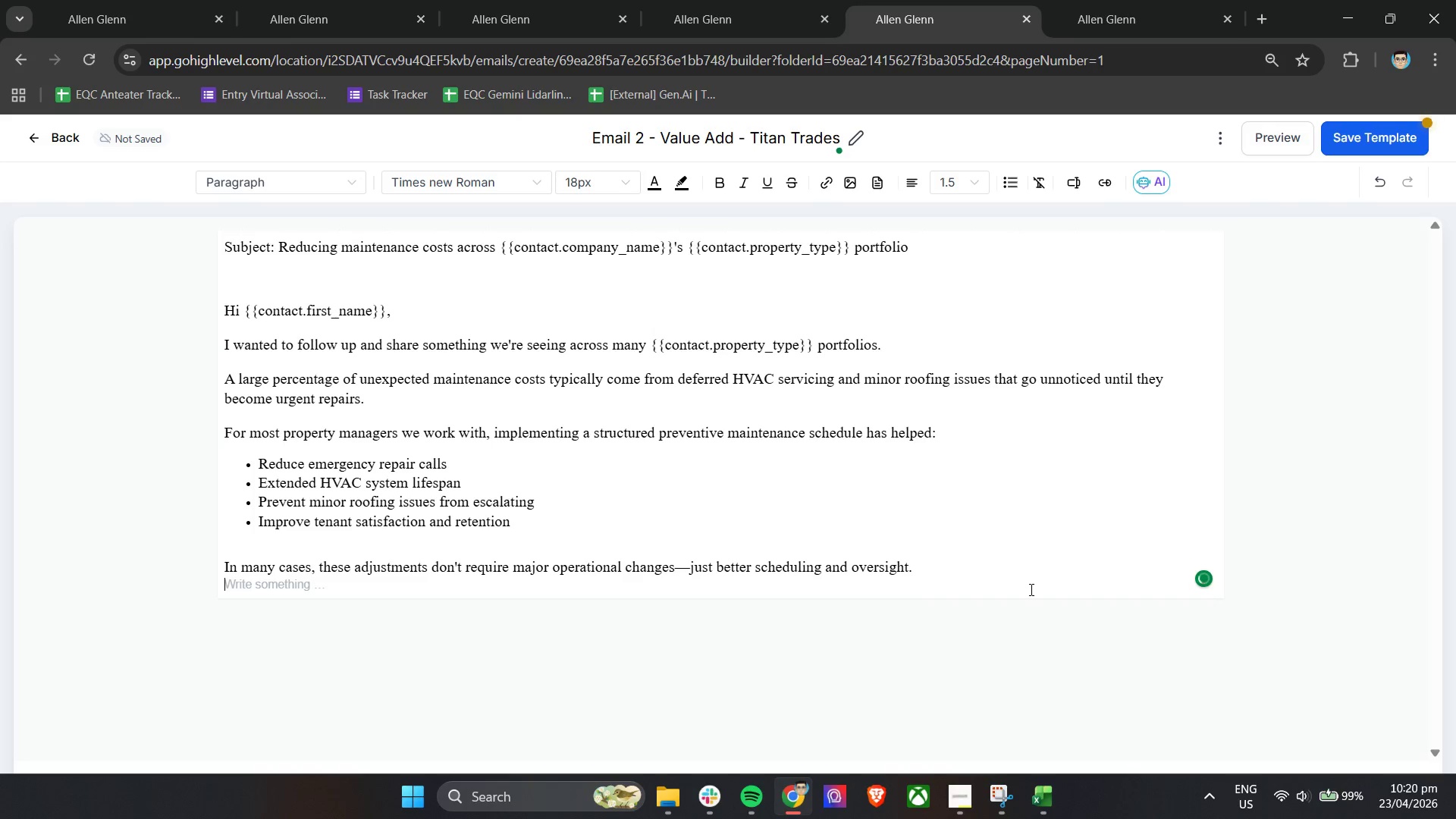 
key(Enter)
 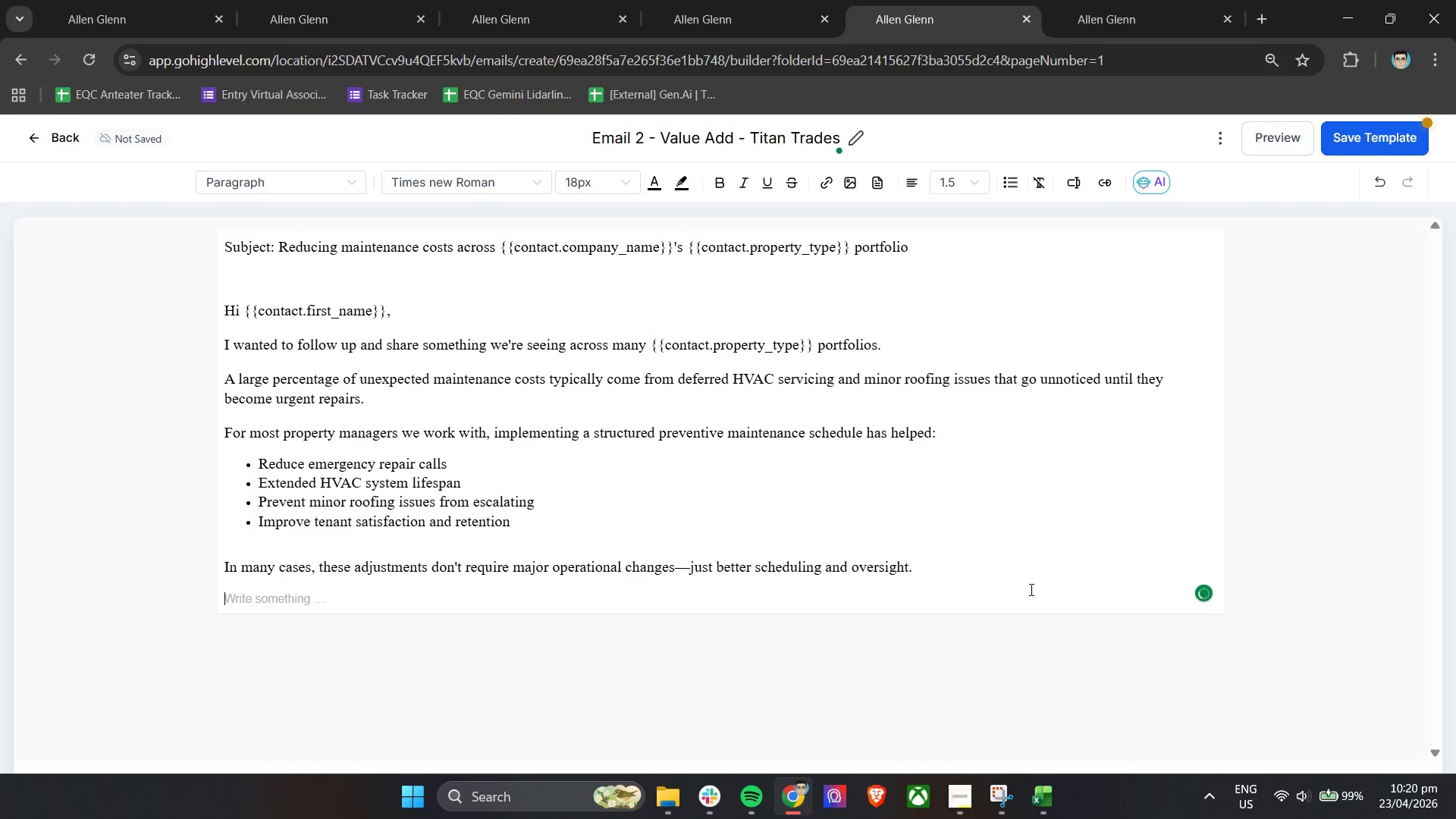 
type(I )
key(Backspace)
type(f yor)
key(Backspace)
type(u're open to it, I can walk you through how we approach this for similar )
 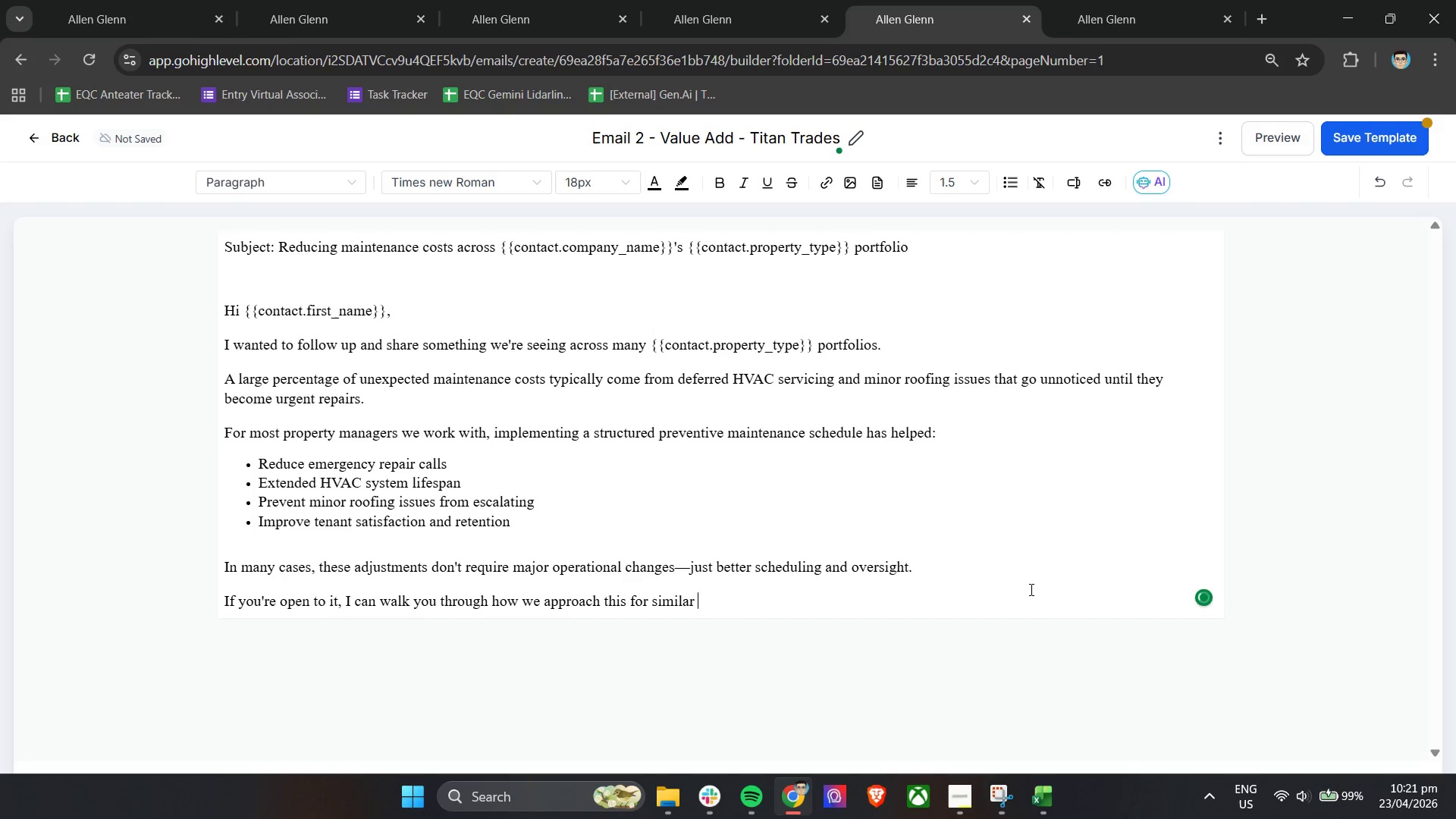 
type(properties and what it might look like for )
 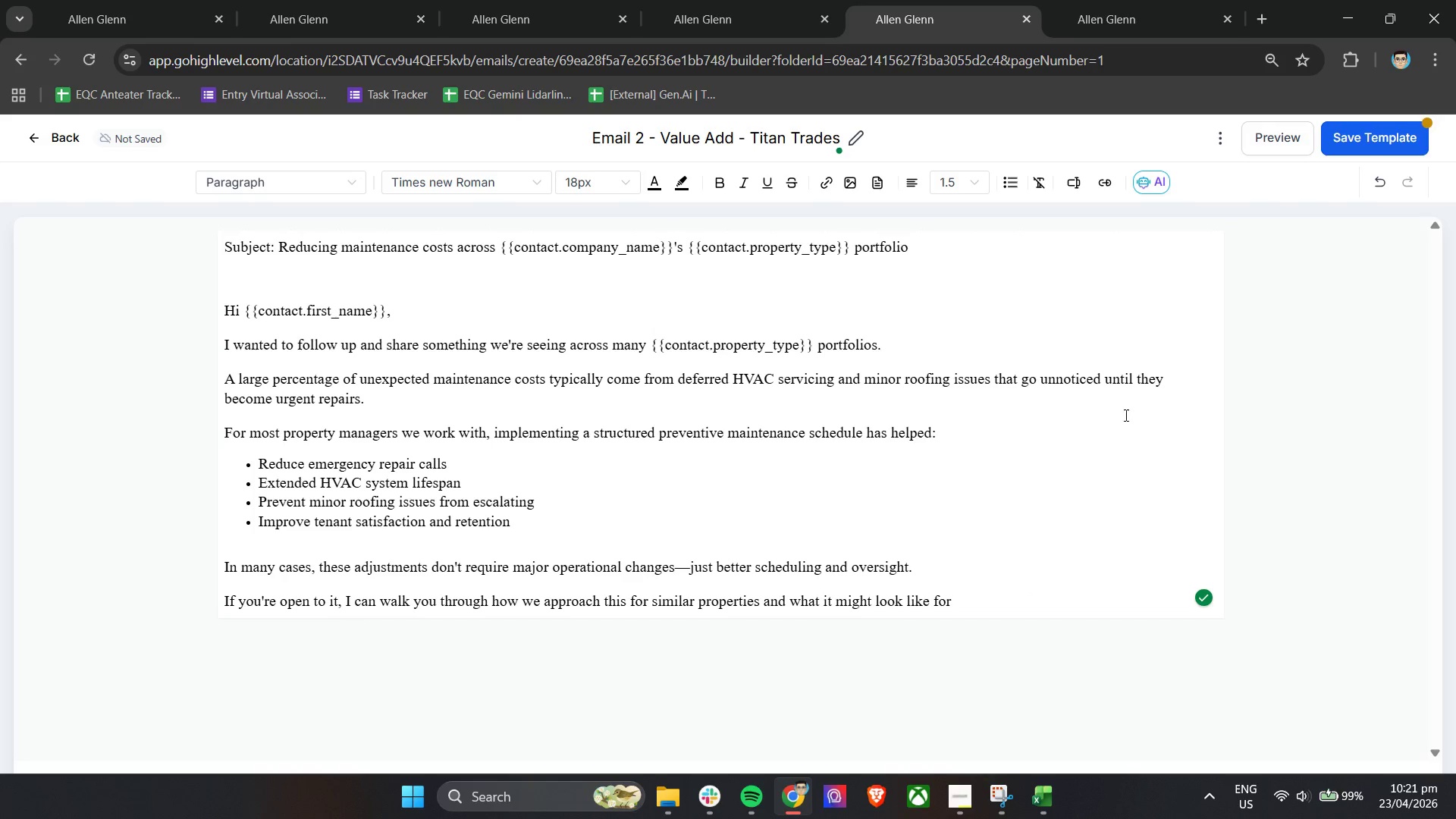 
left_click([1078, 175])
 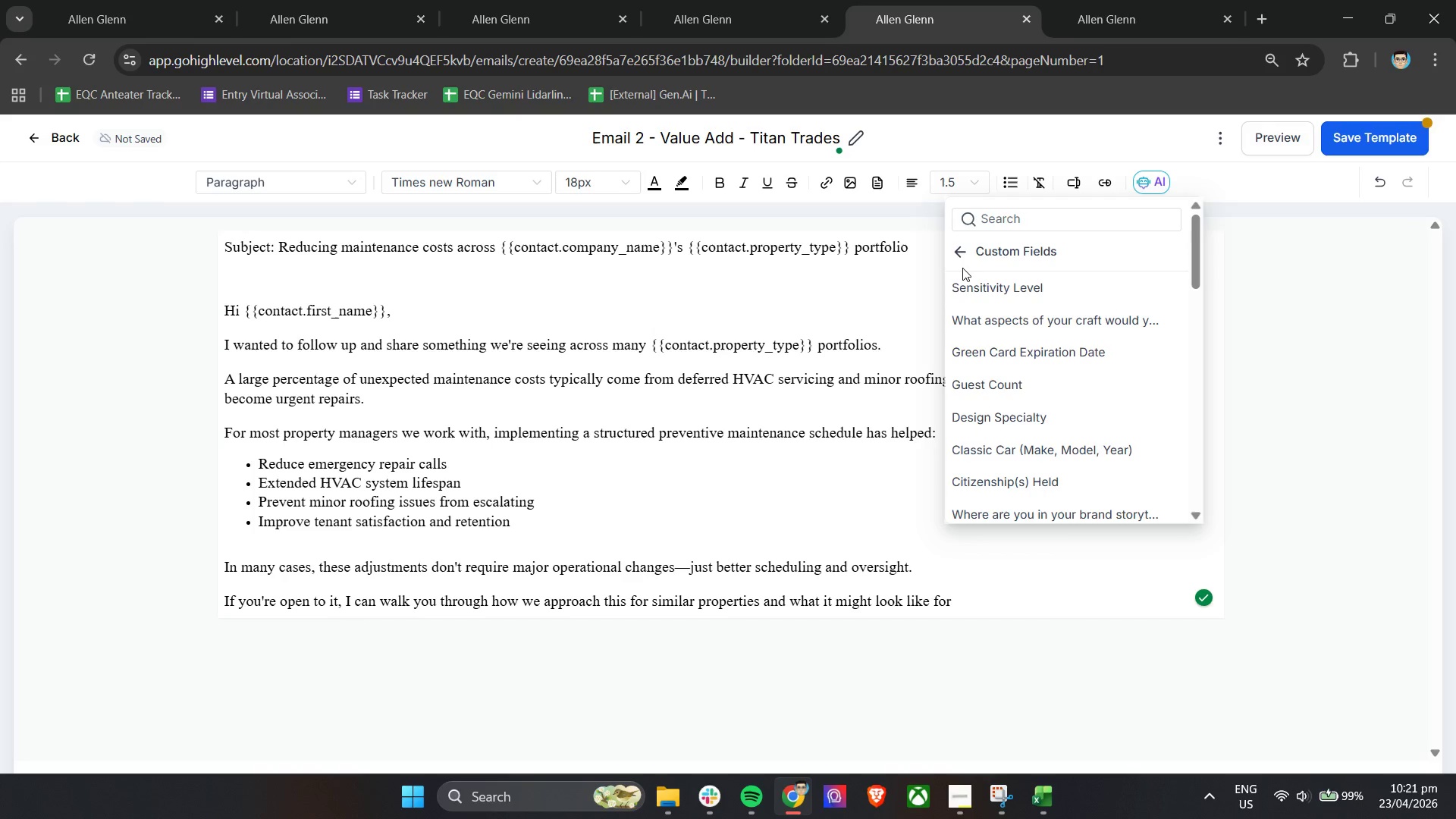 
left_click([956, 258])
 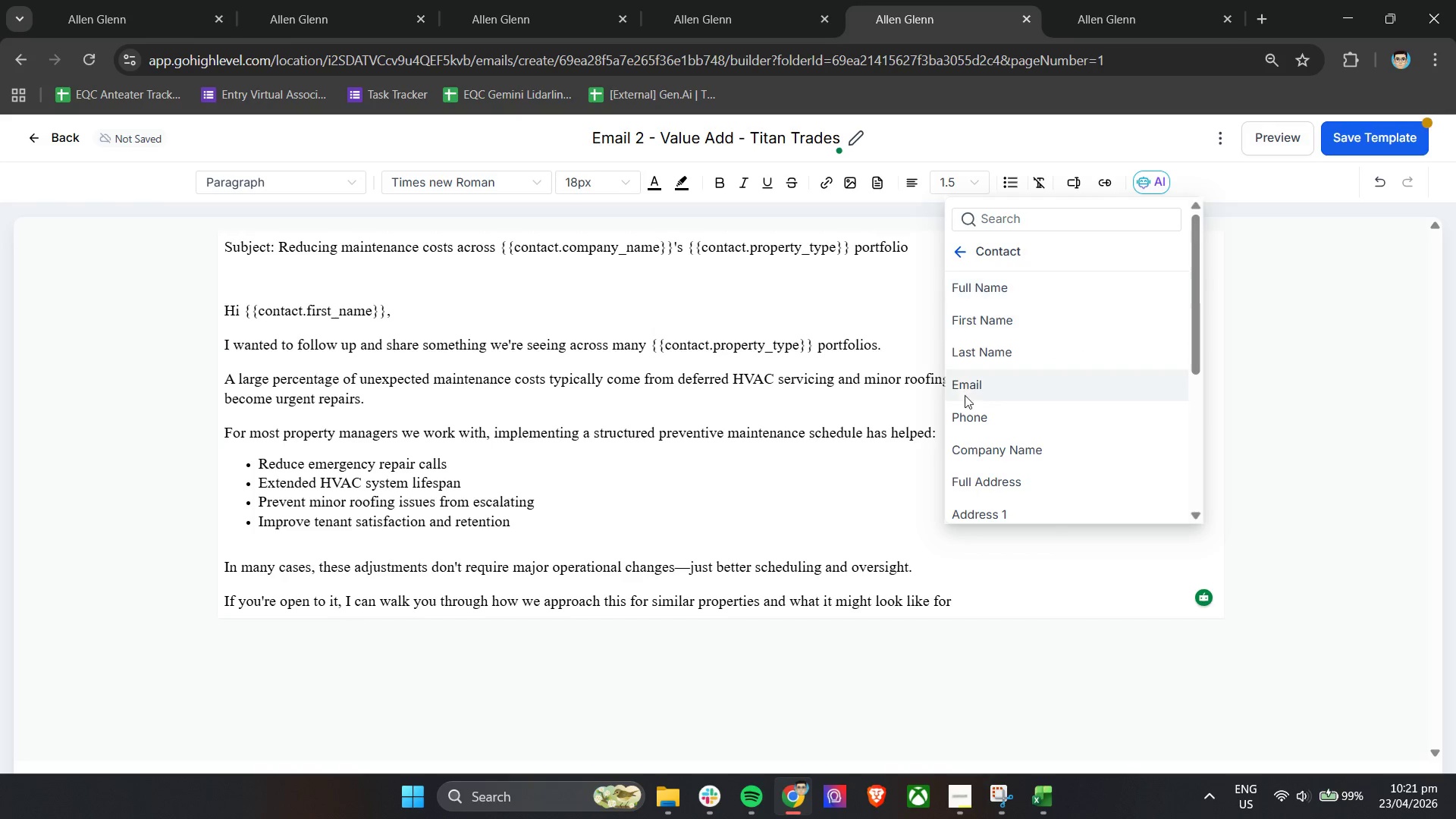 
left_click([964, 445])
 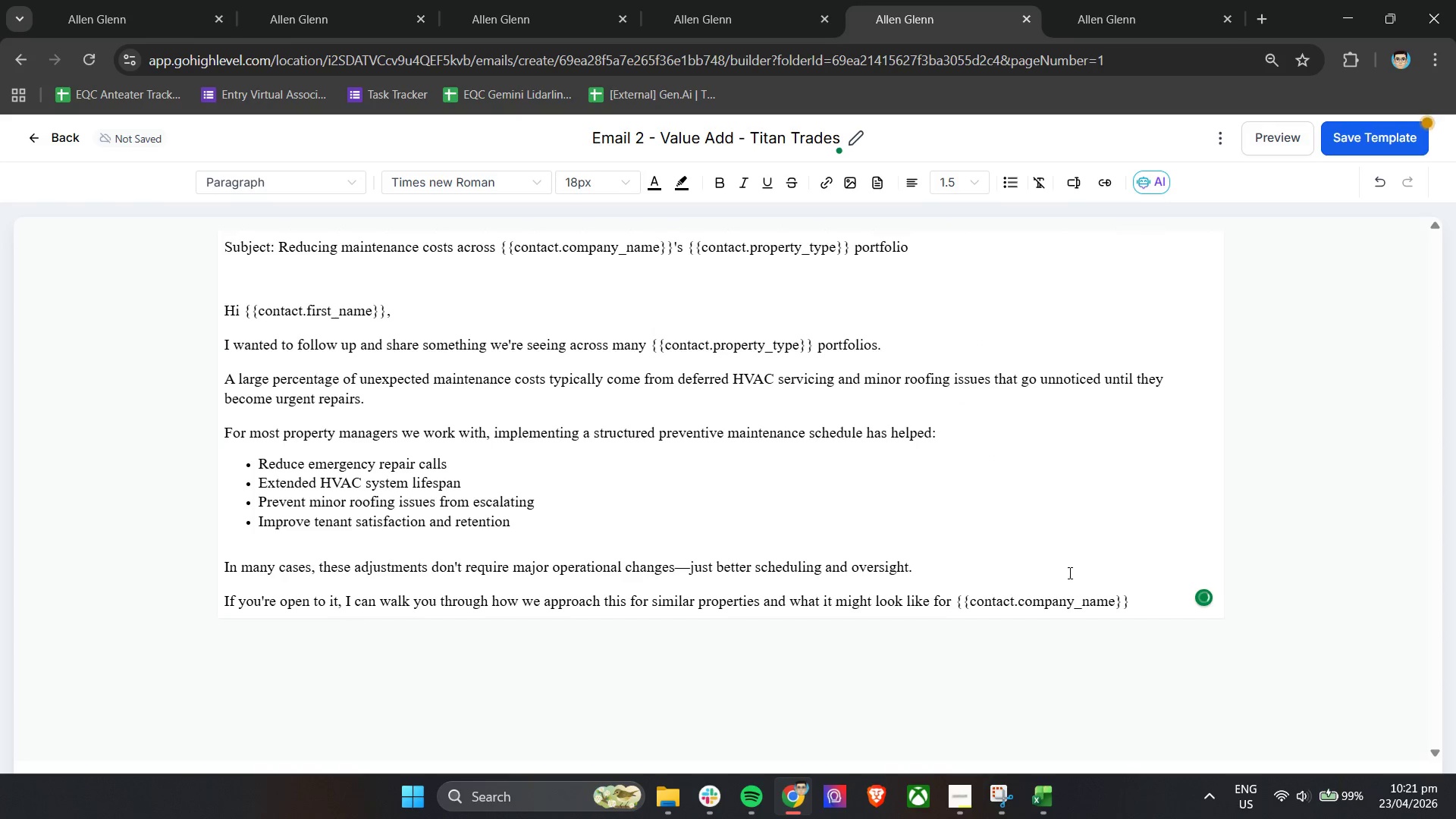 
key(Period)
 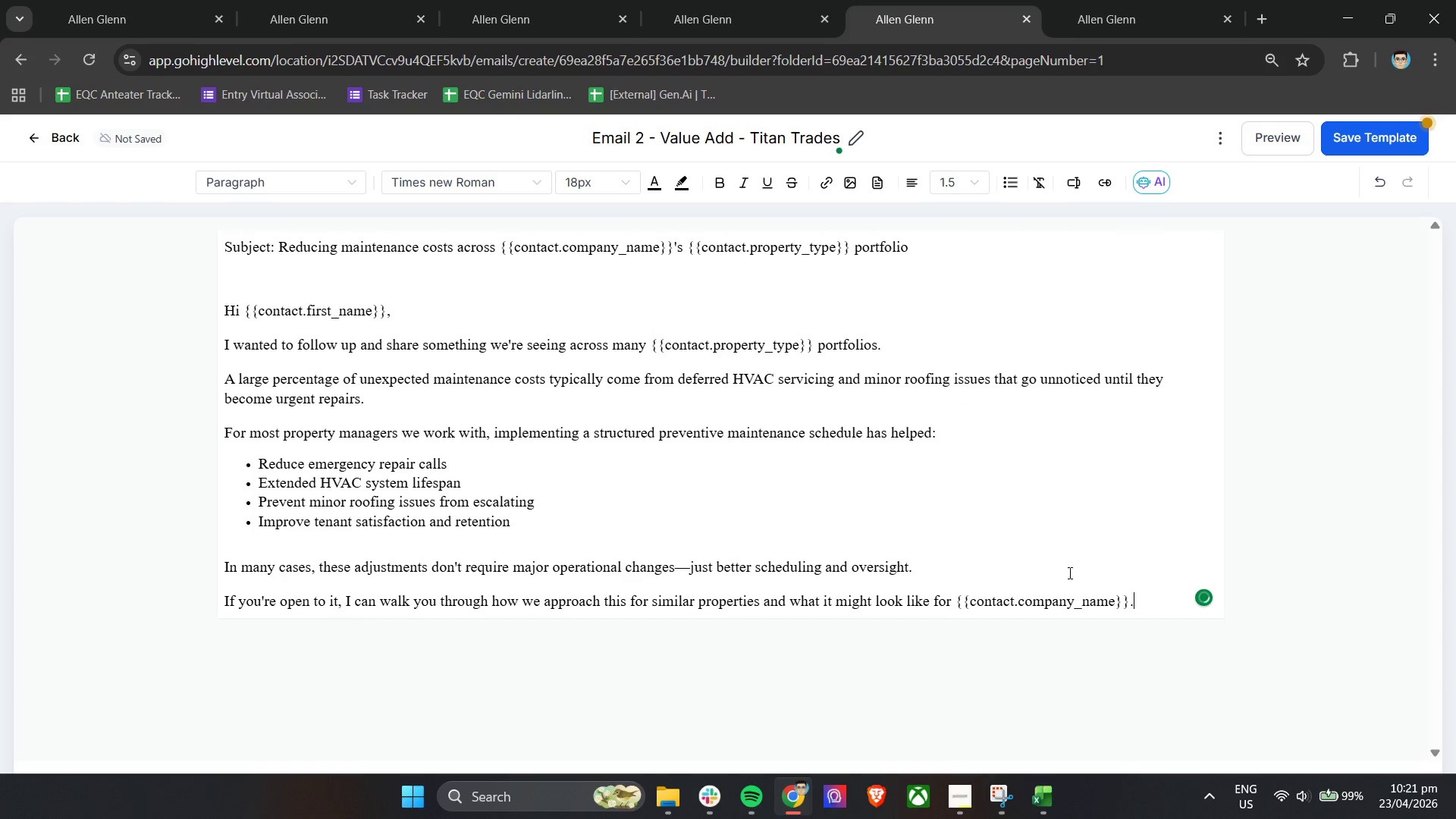 
key(Enter)
 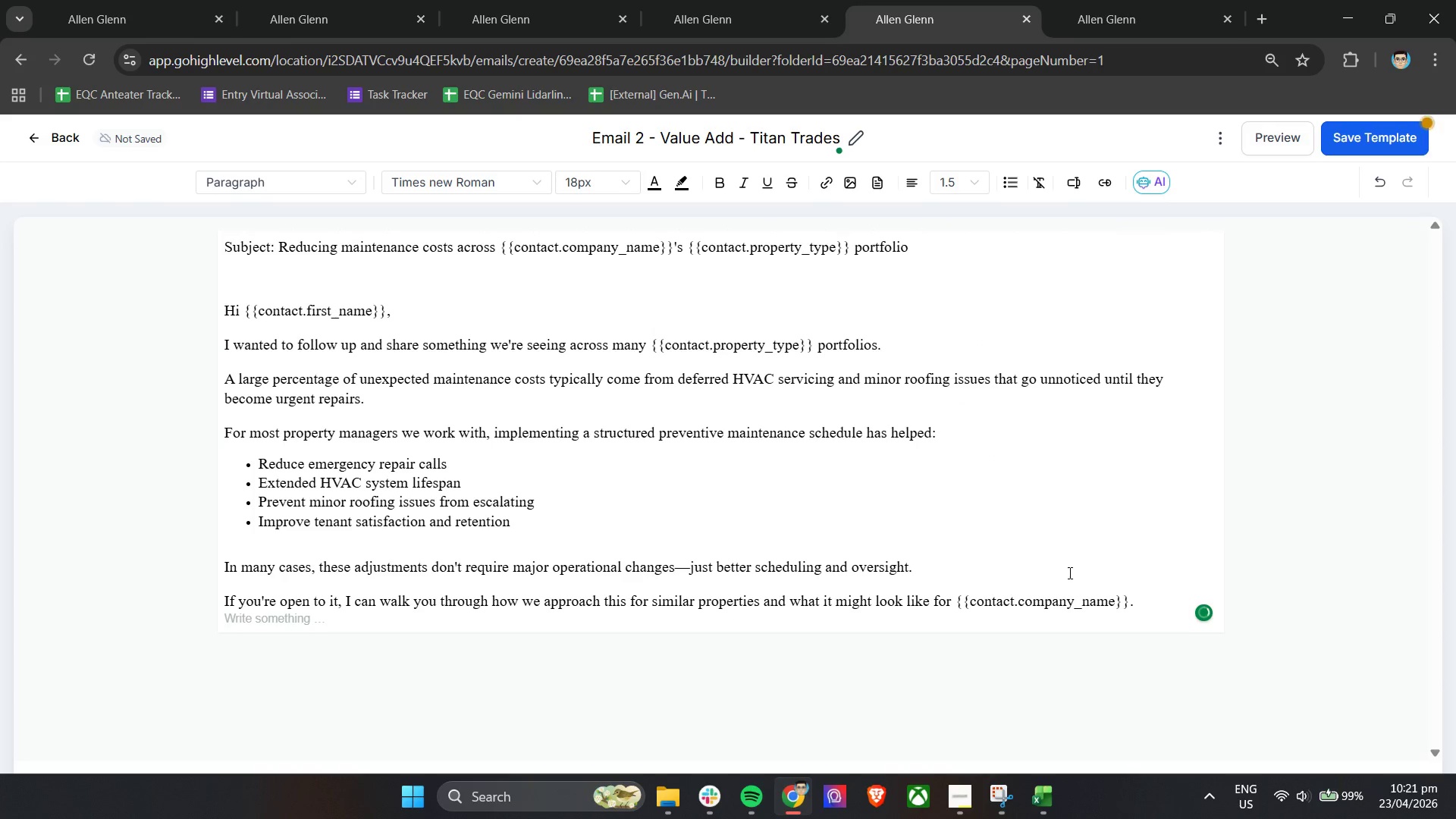 
key(Enter)
 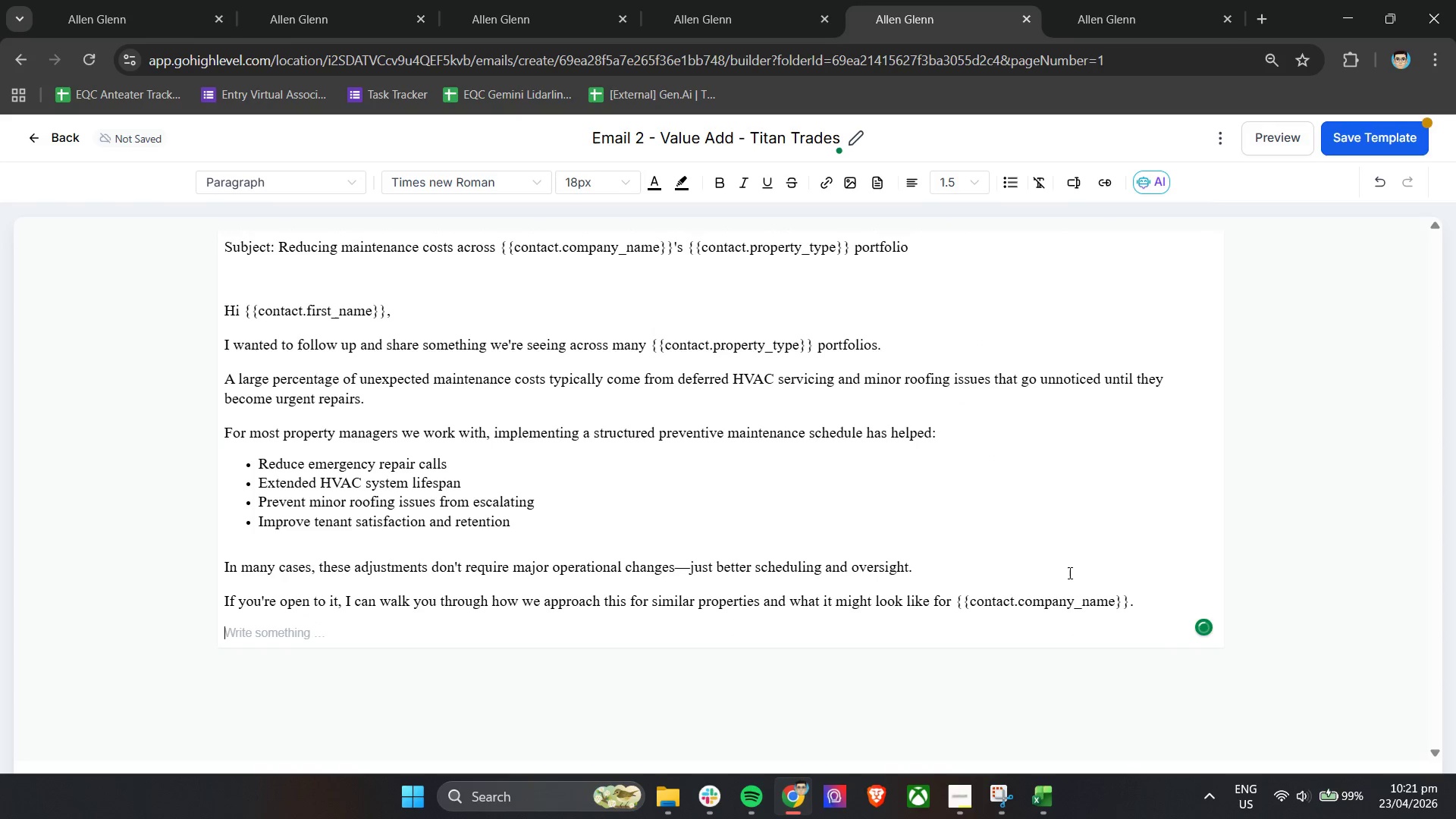 
type(Would a quik)
key(Backspace)
type(ck call next week make sence)
key(Backspace)
key(Backspace)
type(se?)